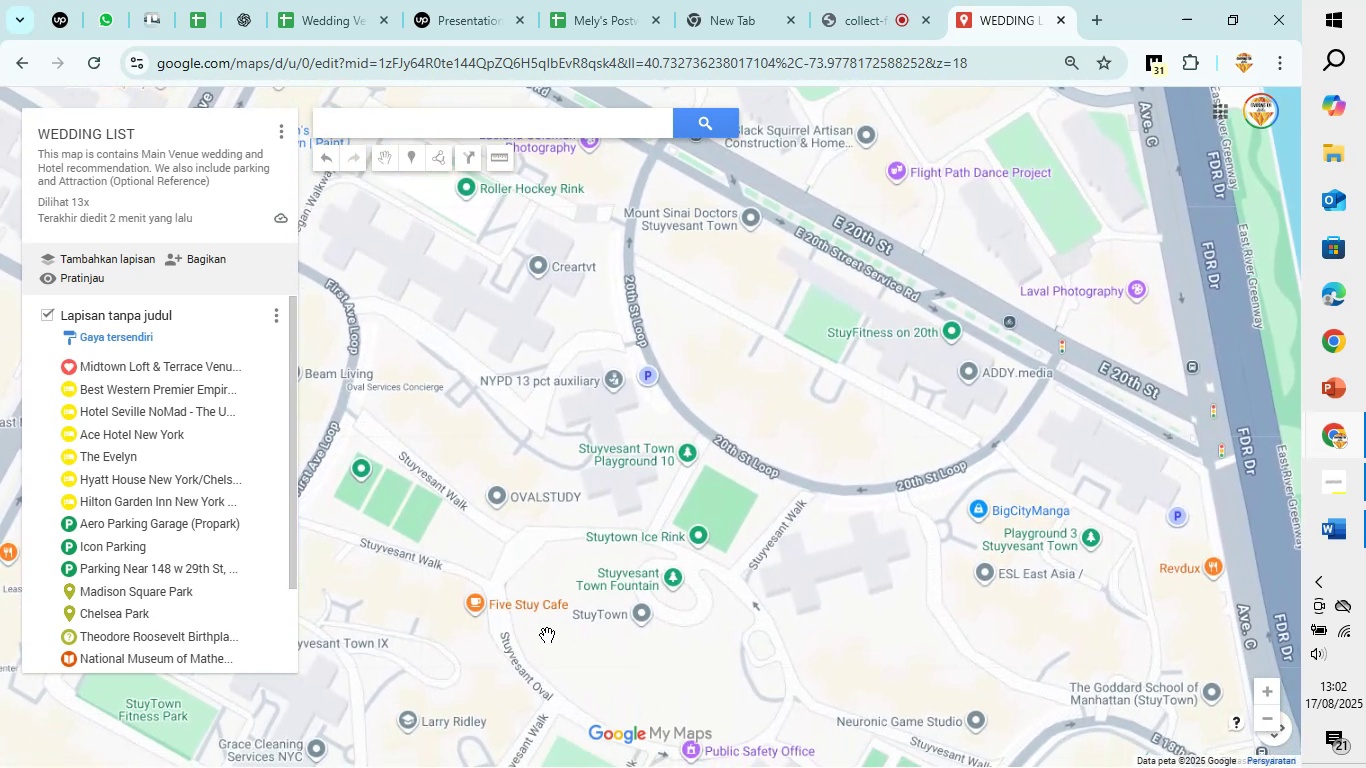 
left_click_drag(start_coordinate=[545, 632], to_coordinate=[852, 486])
 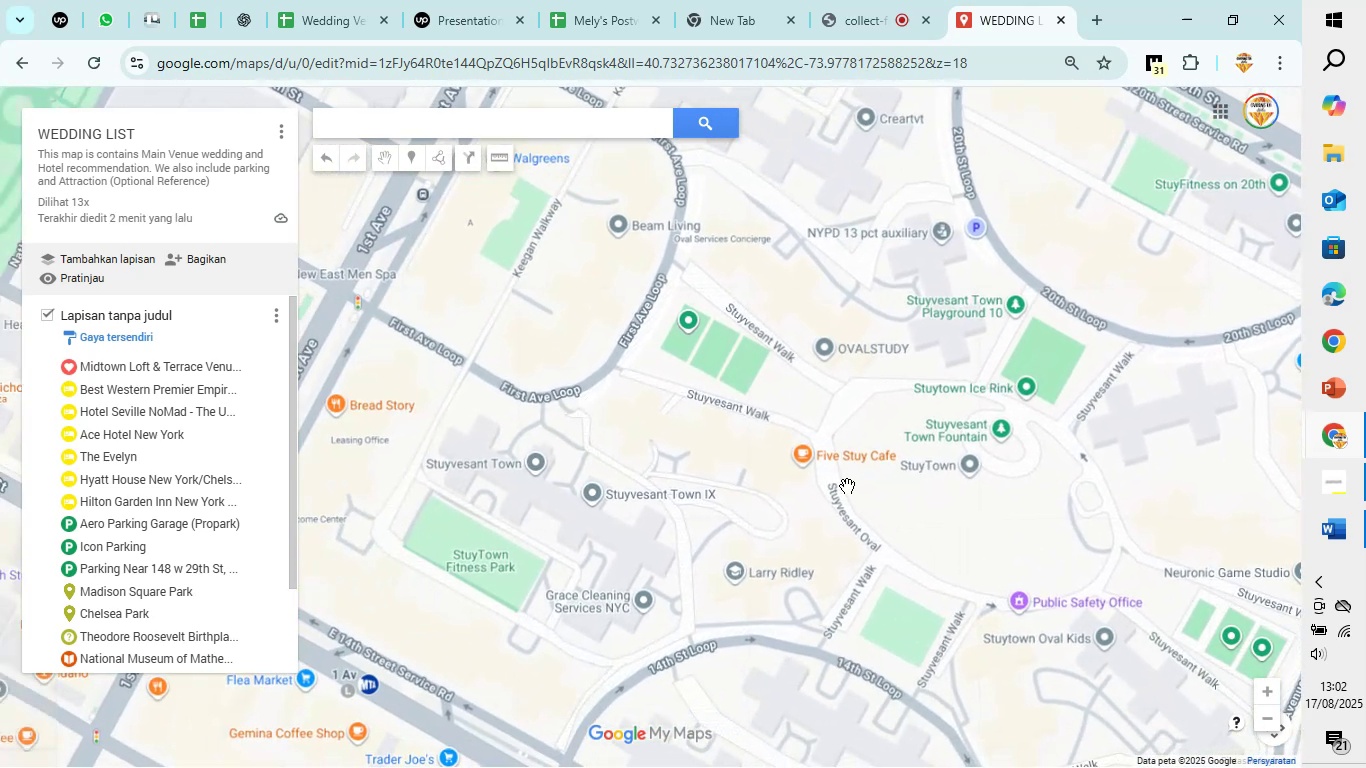 
scroll: coordinate [847, 486], scroll_direction: down, amount: 10.0
 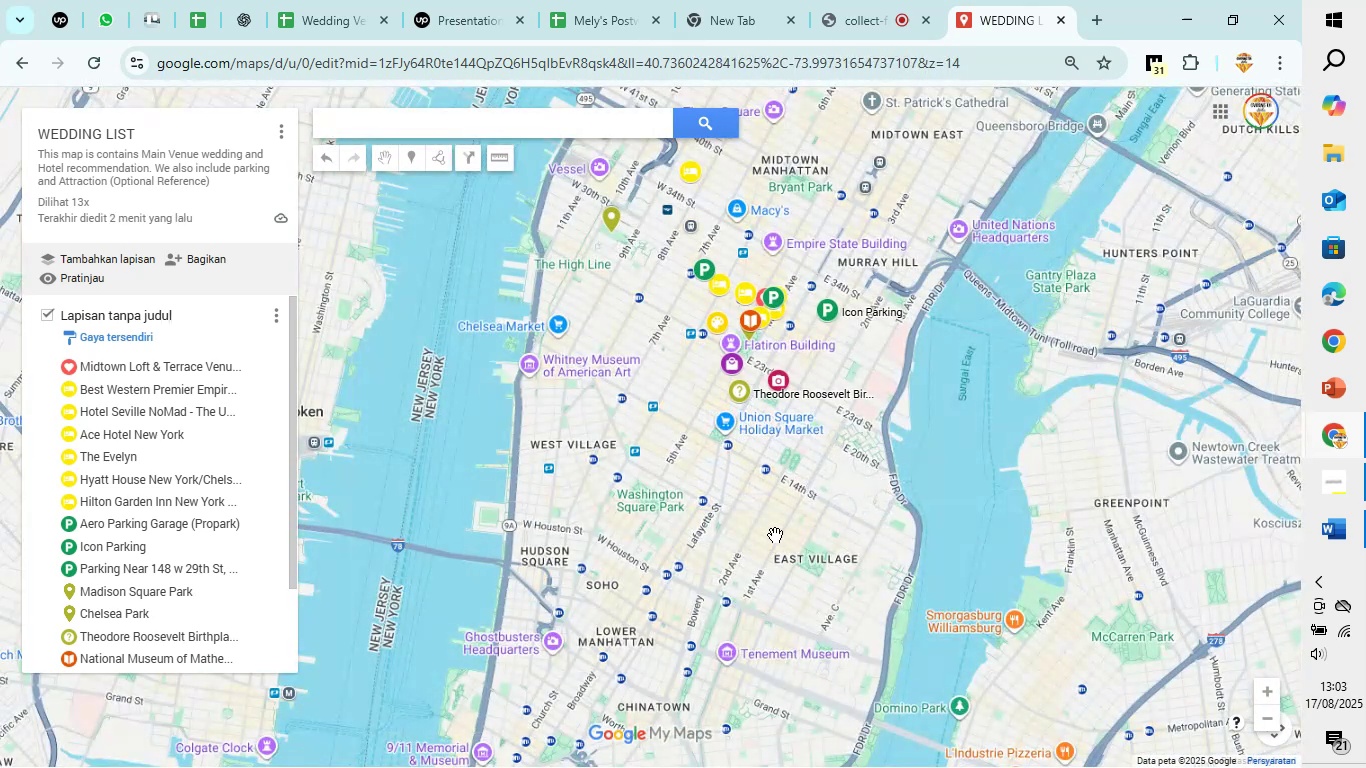 
left_click_drag(start_coordinate=[759, 480], to_coordinate=[584, 734])
 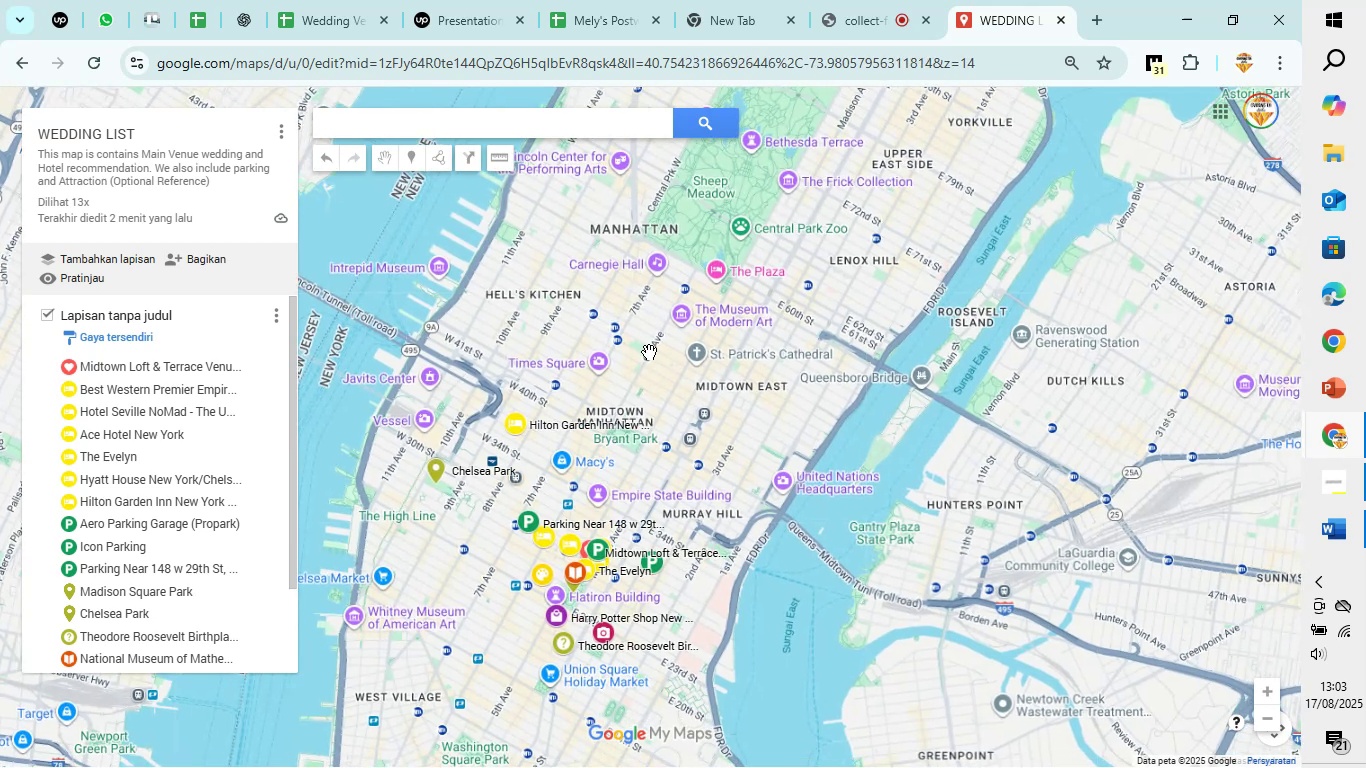 
left_click_drag(start_coordinate=[649, 375], to_coordinate=[500, 718])
 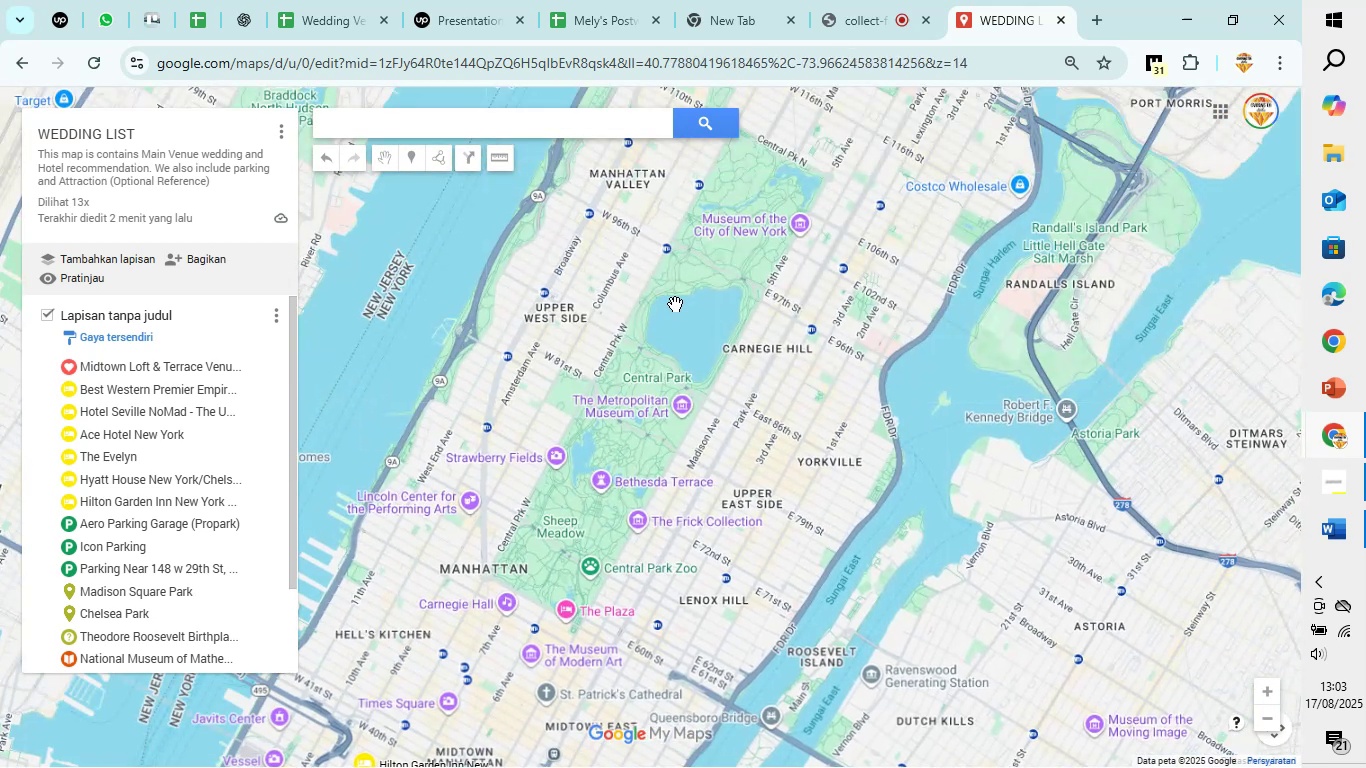 
left_click_drag(start_coordinate=[678, 302], to_coordinate=[658, 408])
 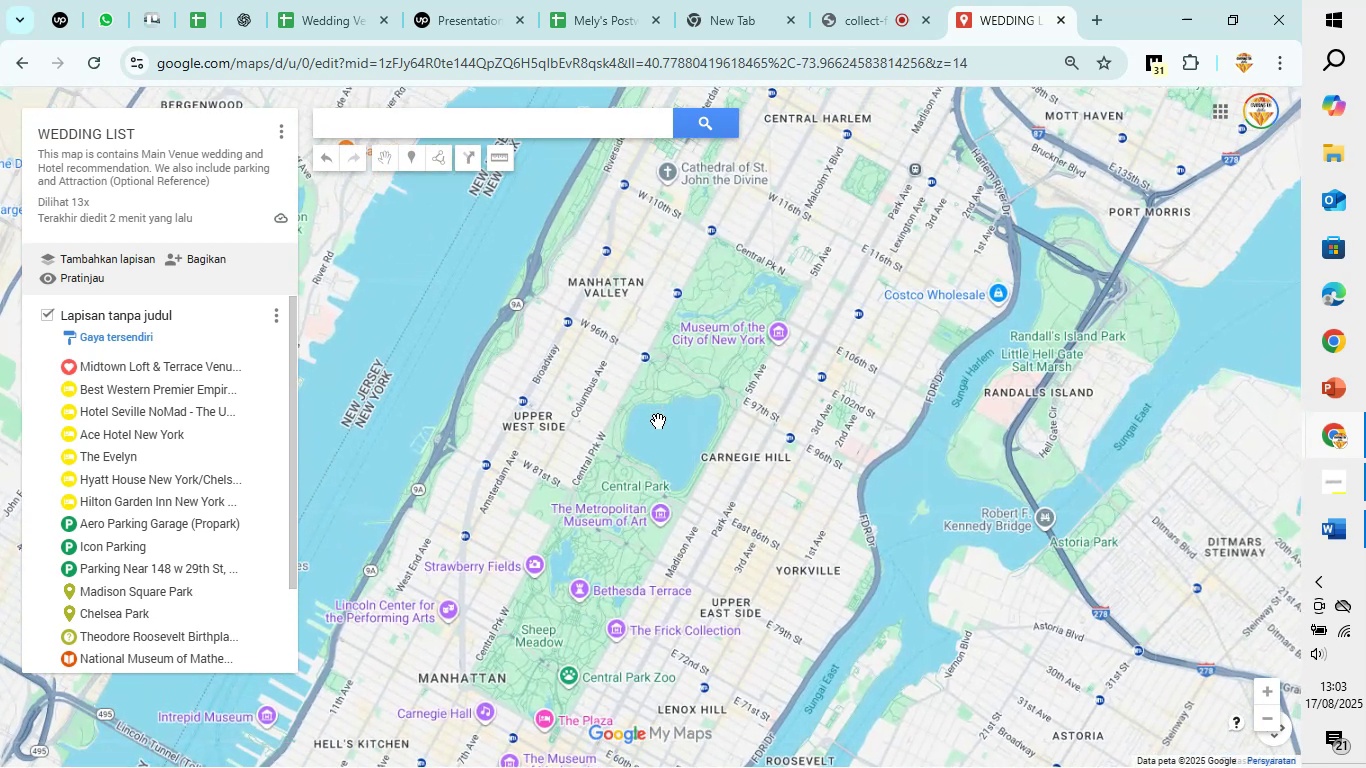 
scroll: coordinate [658, 426], scroll_direction: up, amount: 6.0
 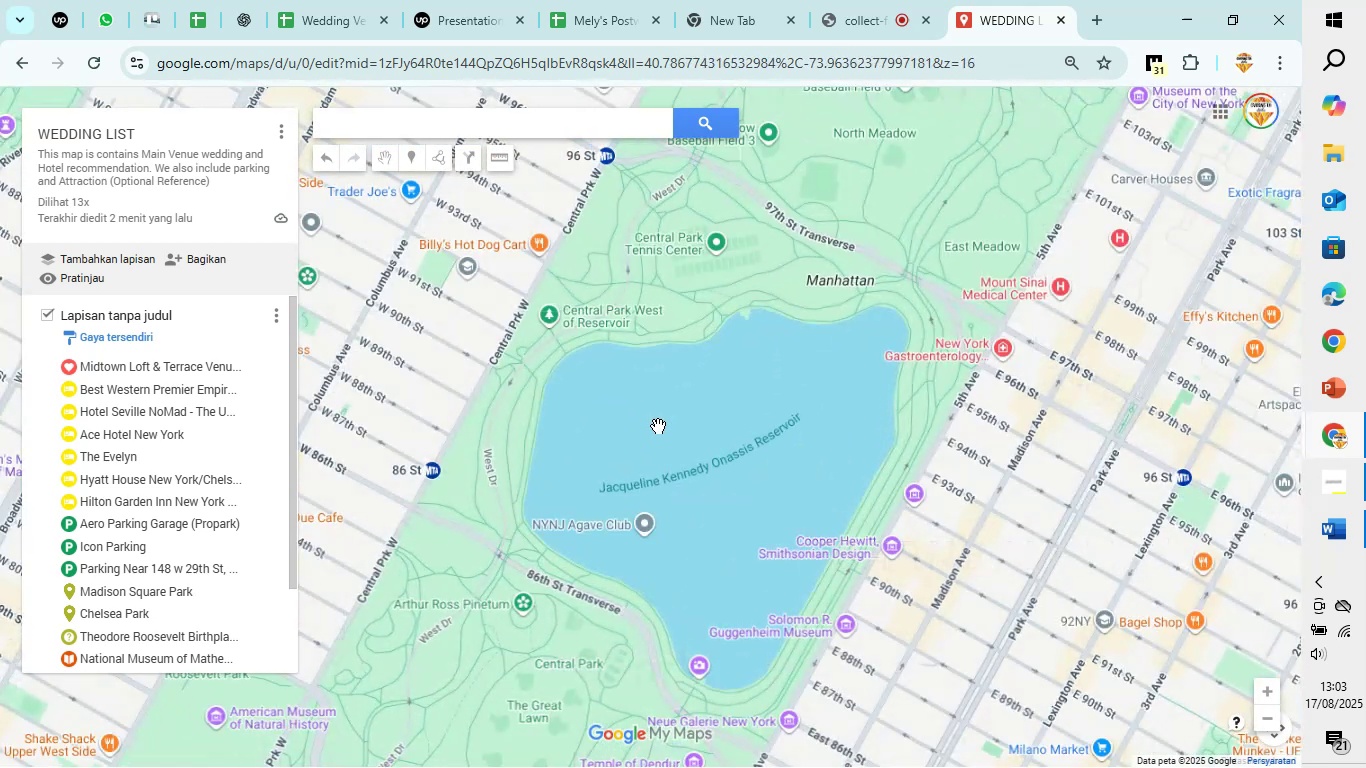 
scroll: coordinate [658, 426], scroll_direction: down, amount: 4.0
 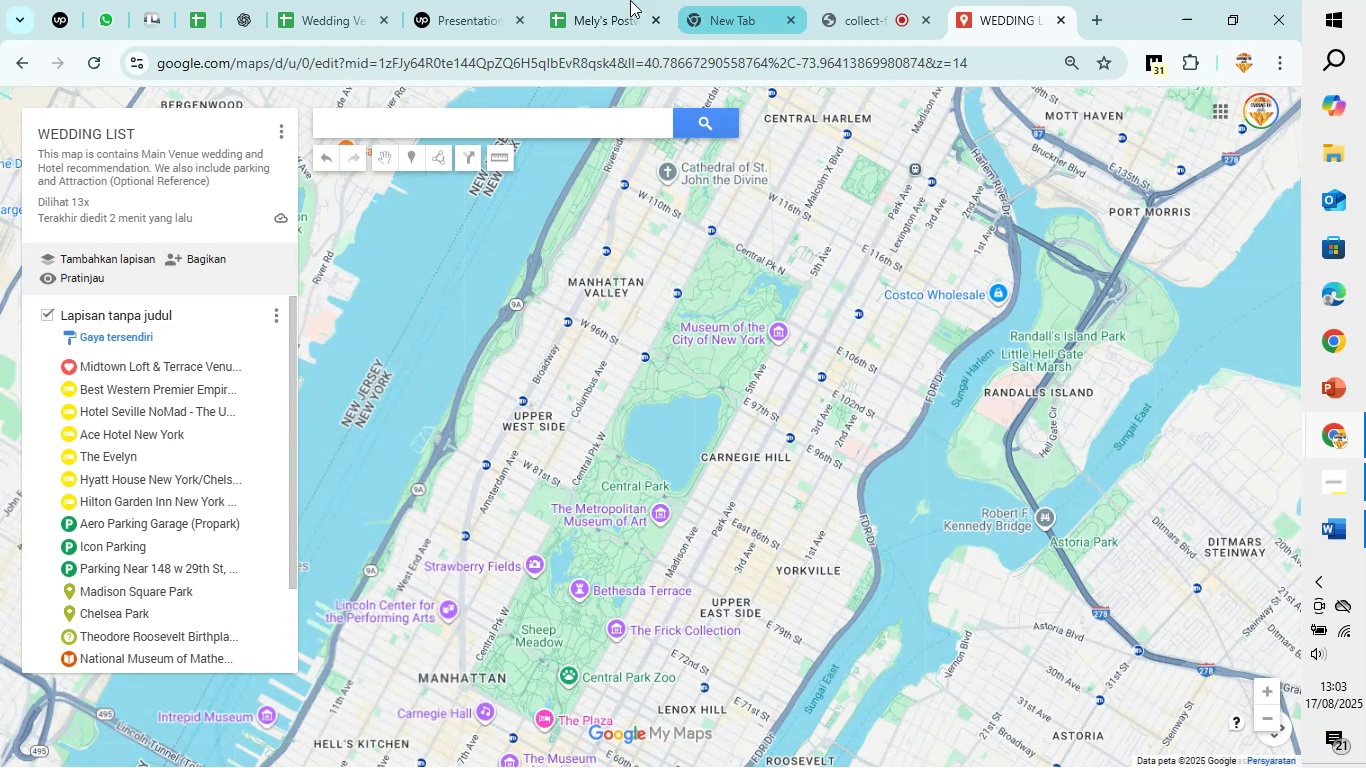 
left_click([347, 0])
 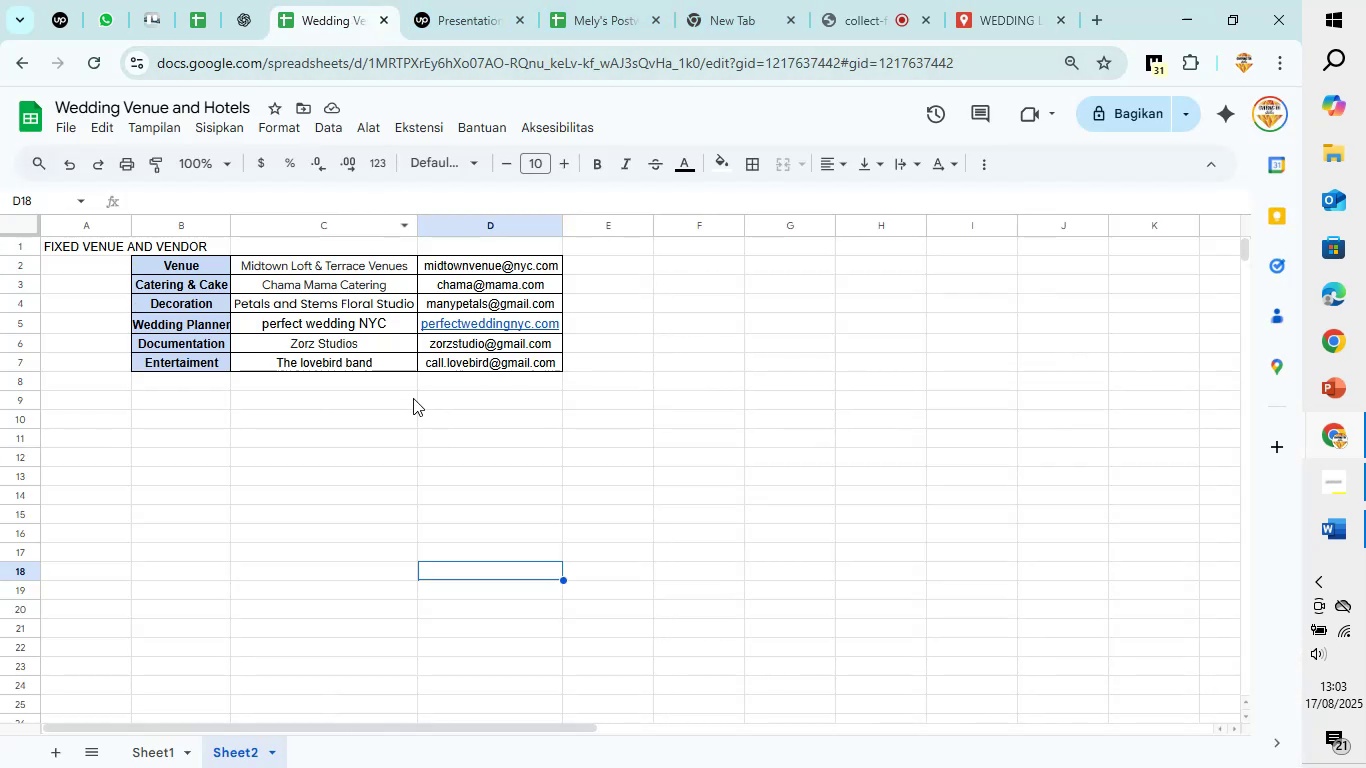 
left_click([408, 412])
 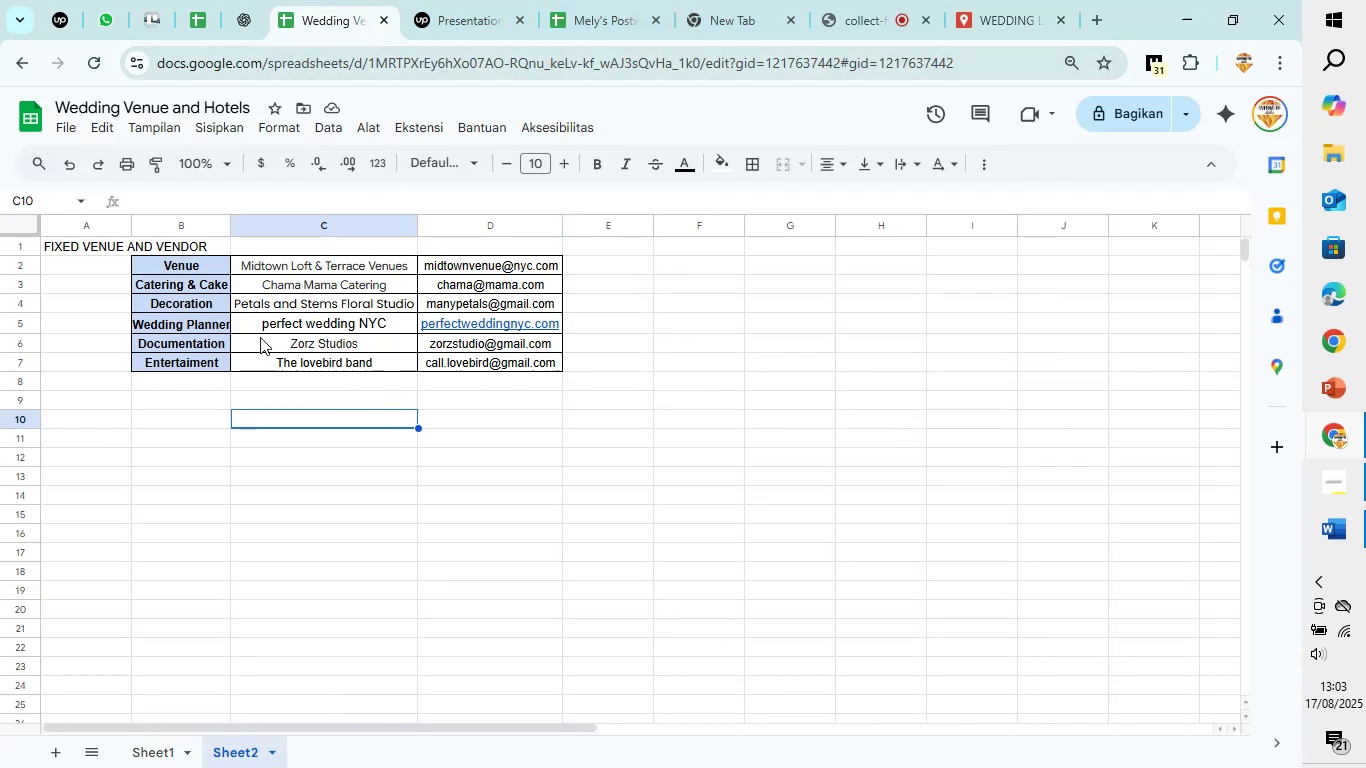 
left_click([208, 382])
 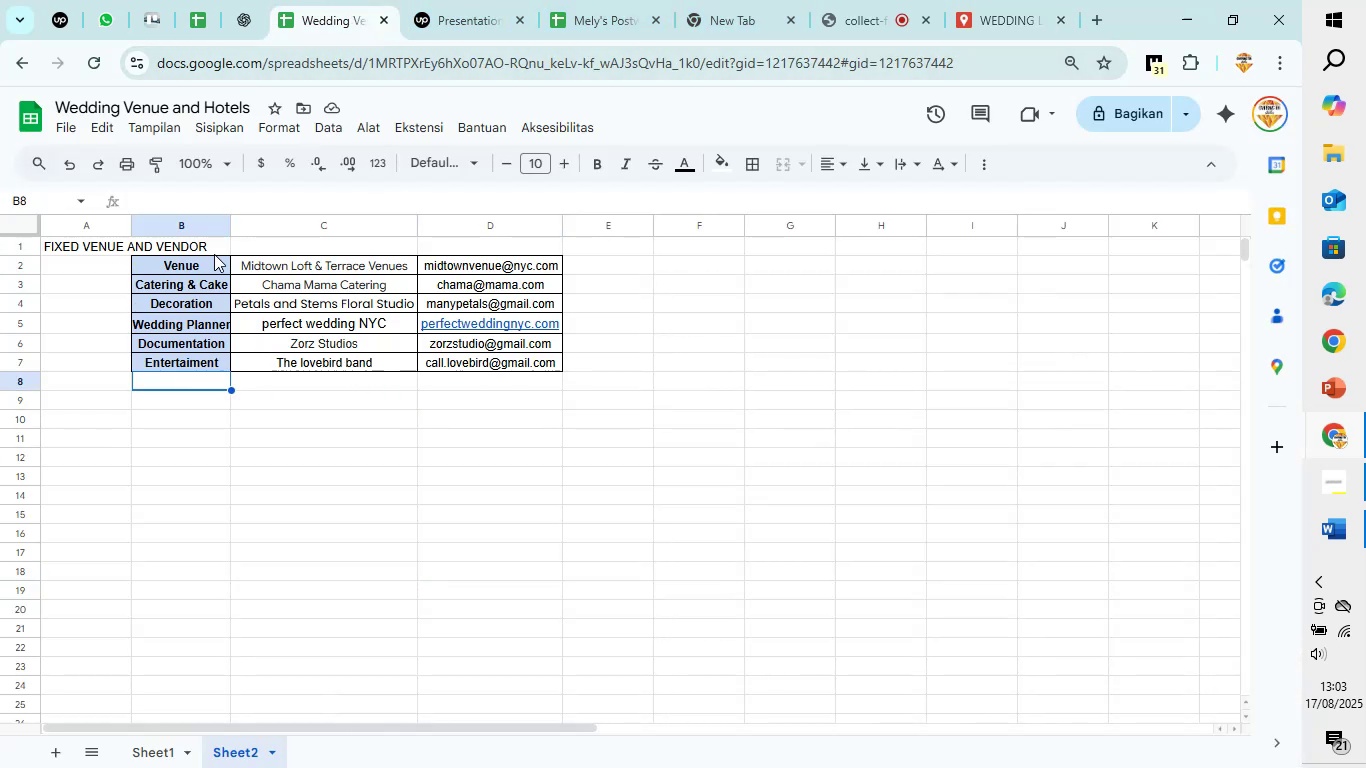 
left_click([213, 261])
 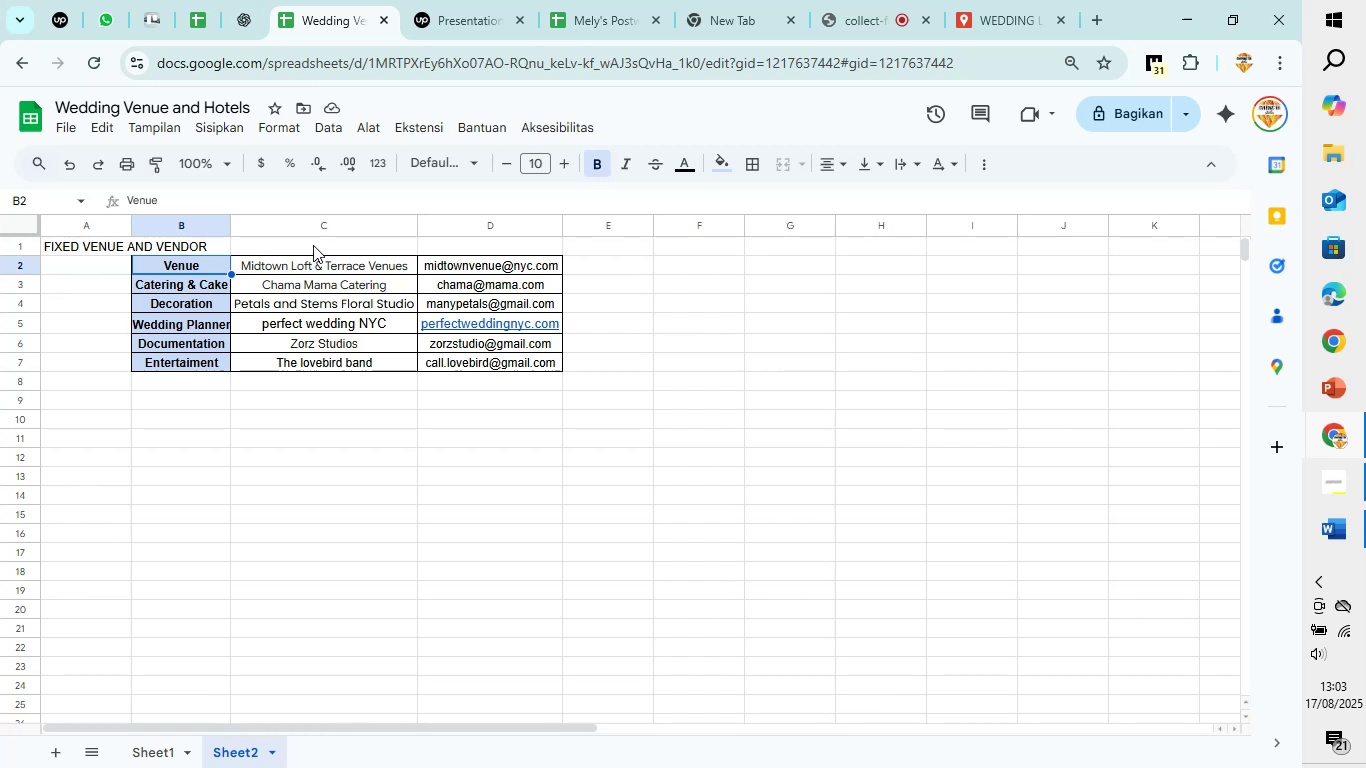 
left_click([314, 243])
 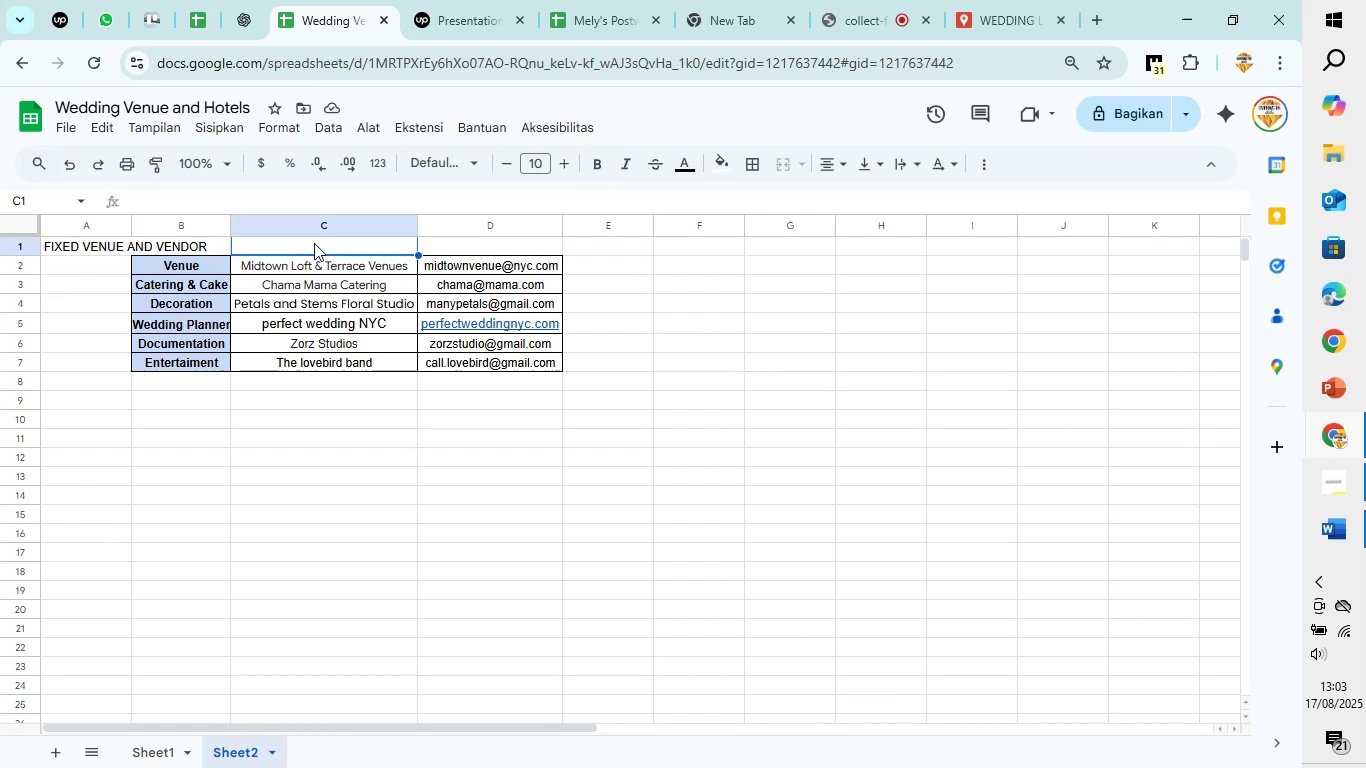 
wait(6.07)
 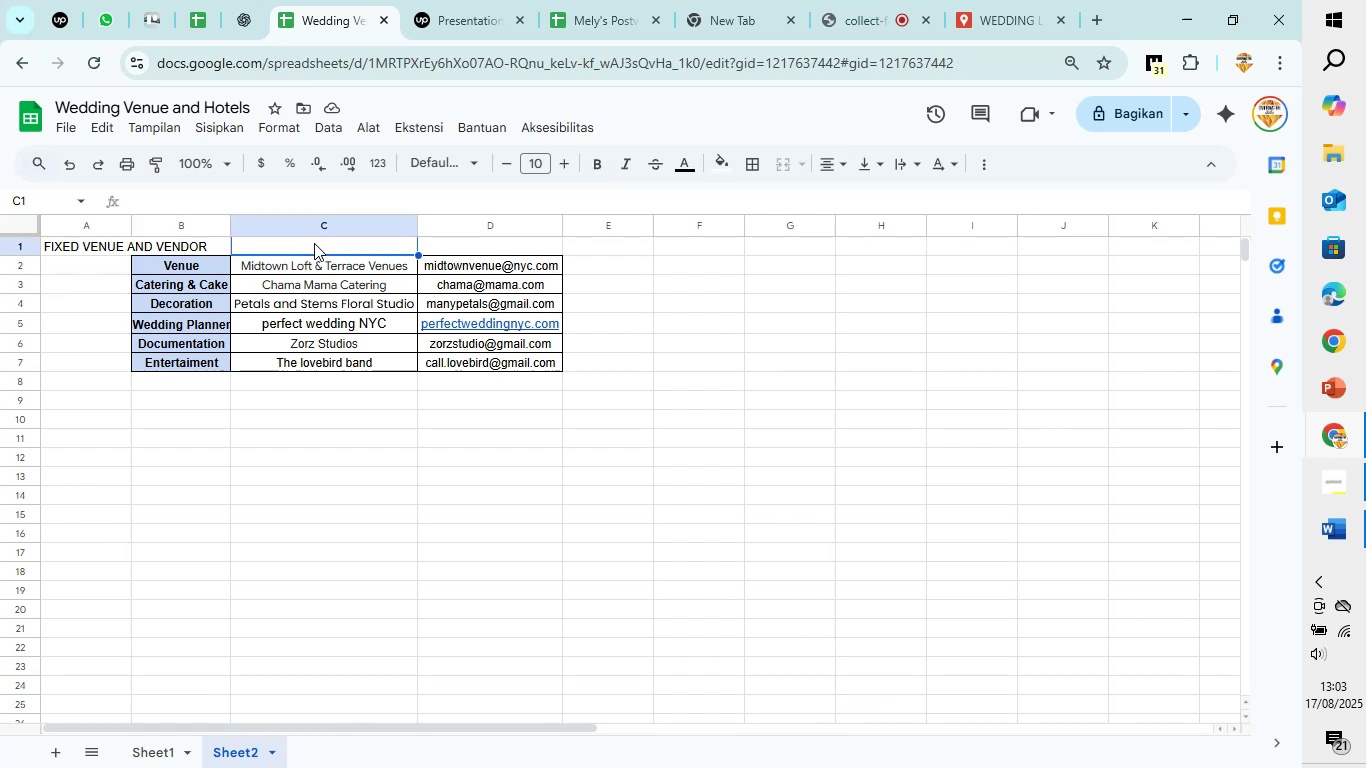 
left_click([218, 240])
 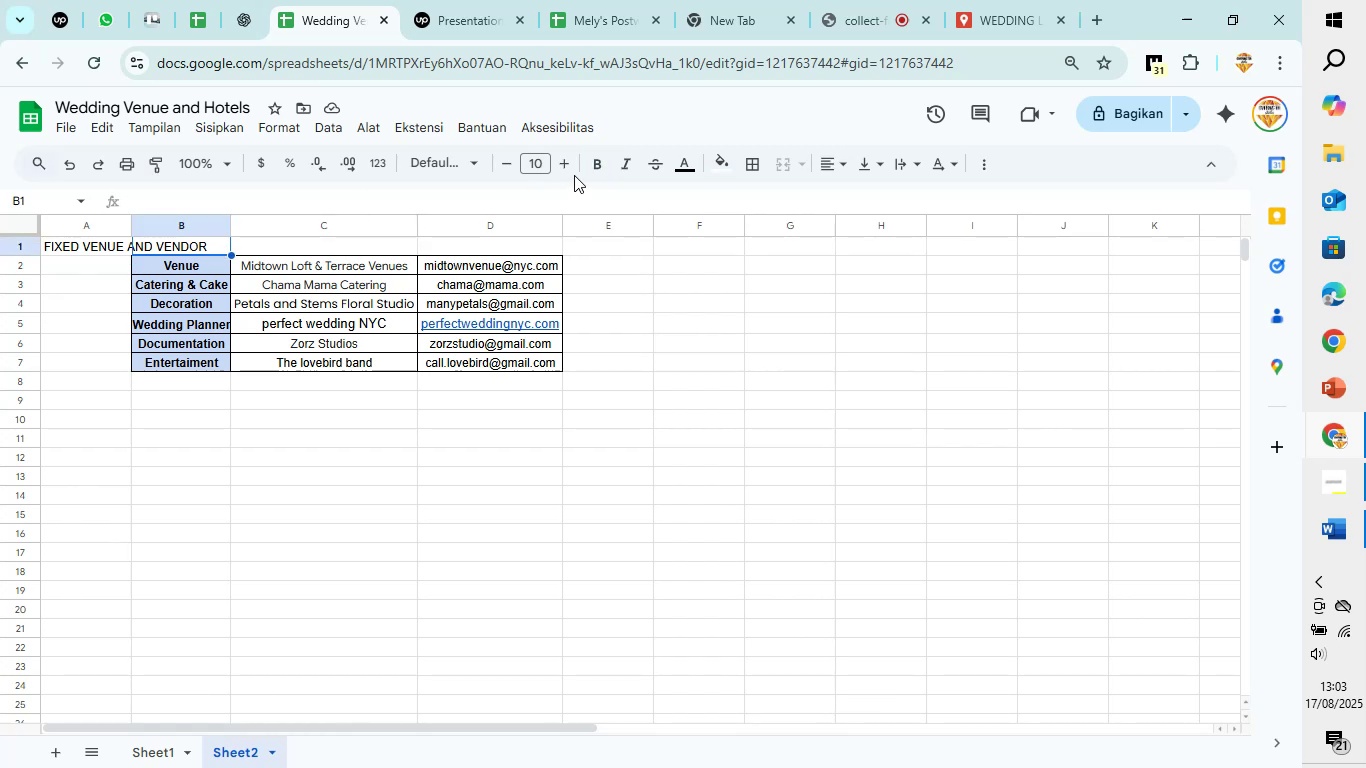 
left_click([599, 155])
 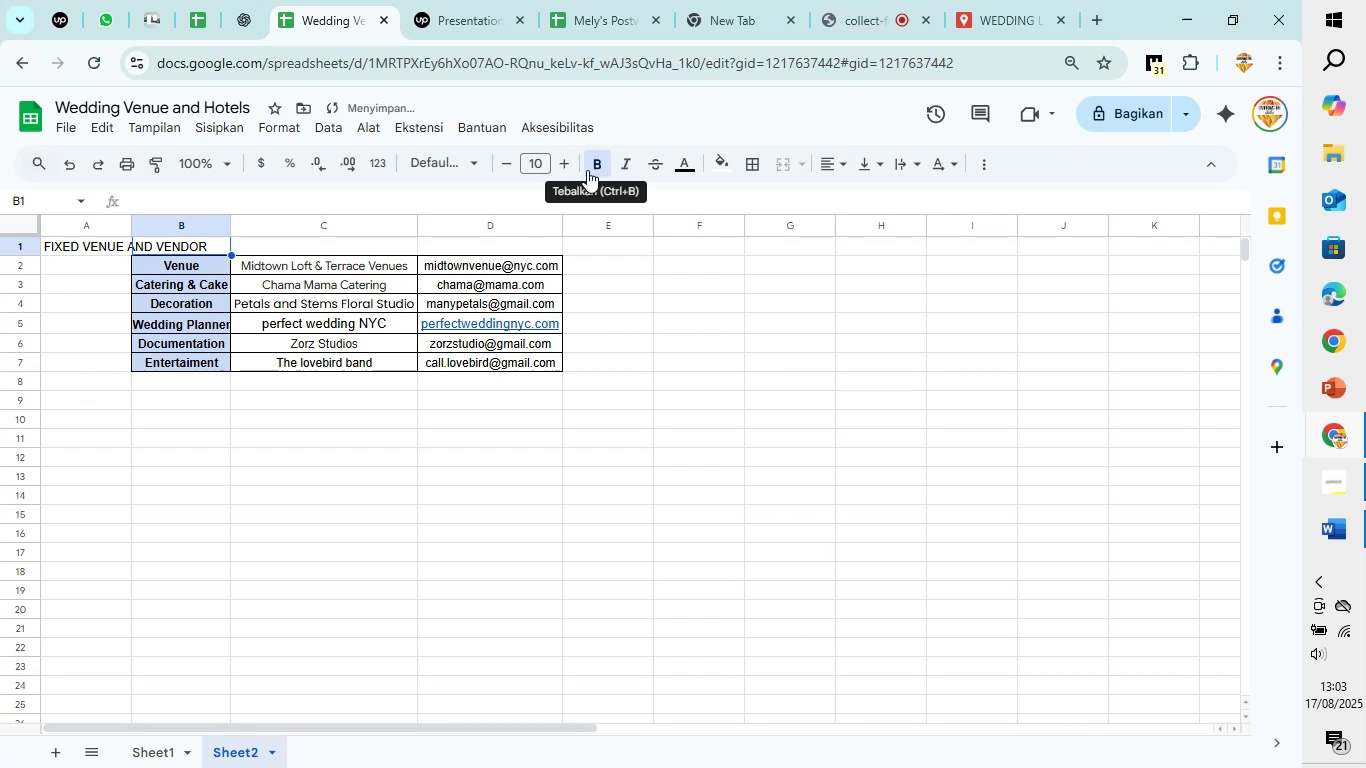 
double_click([592, 167])
 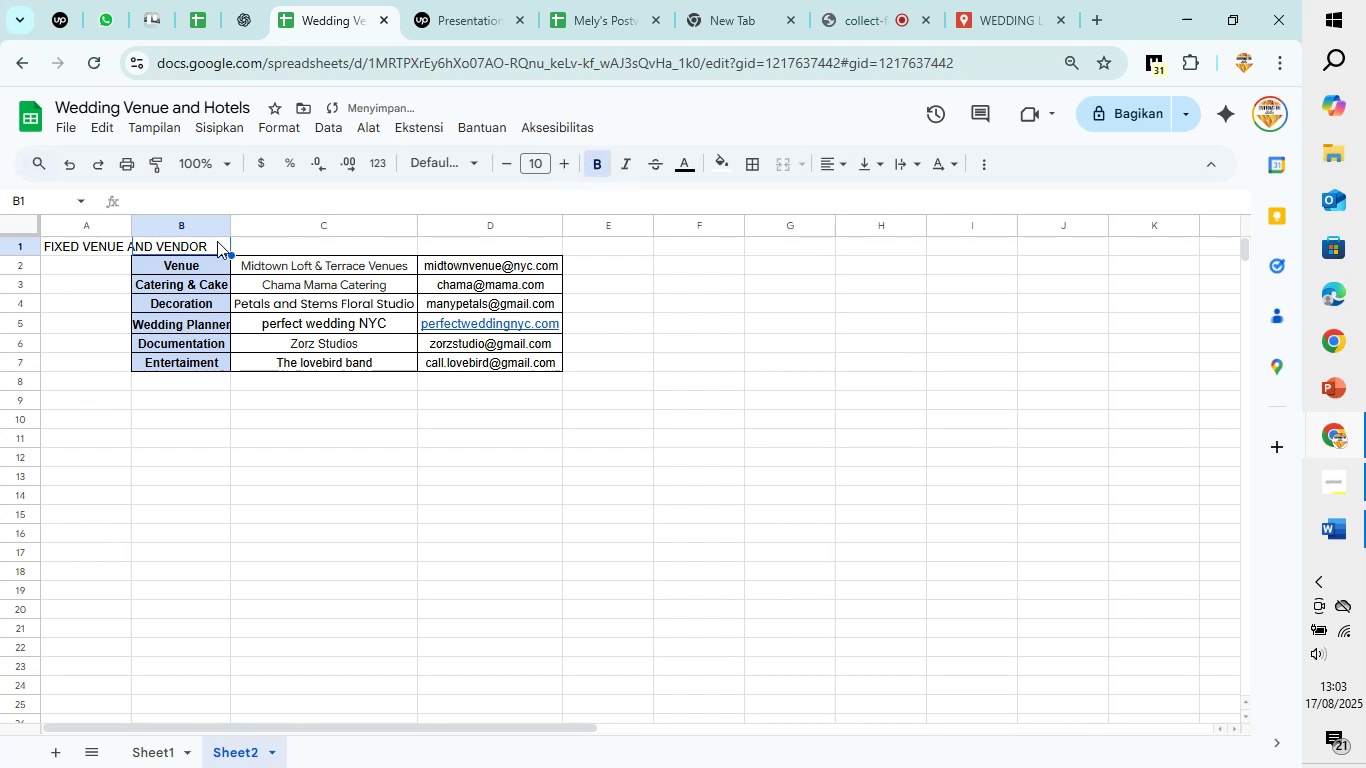 
double_click([217, 241])
 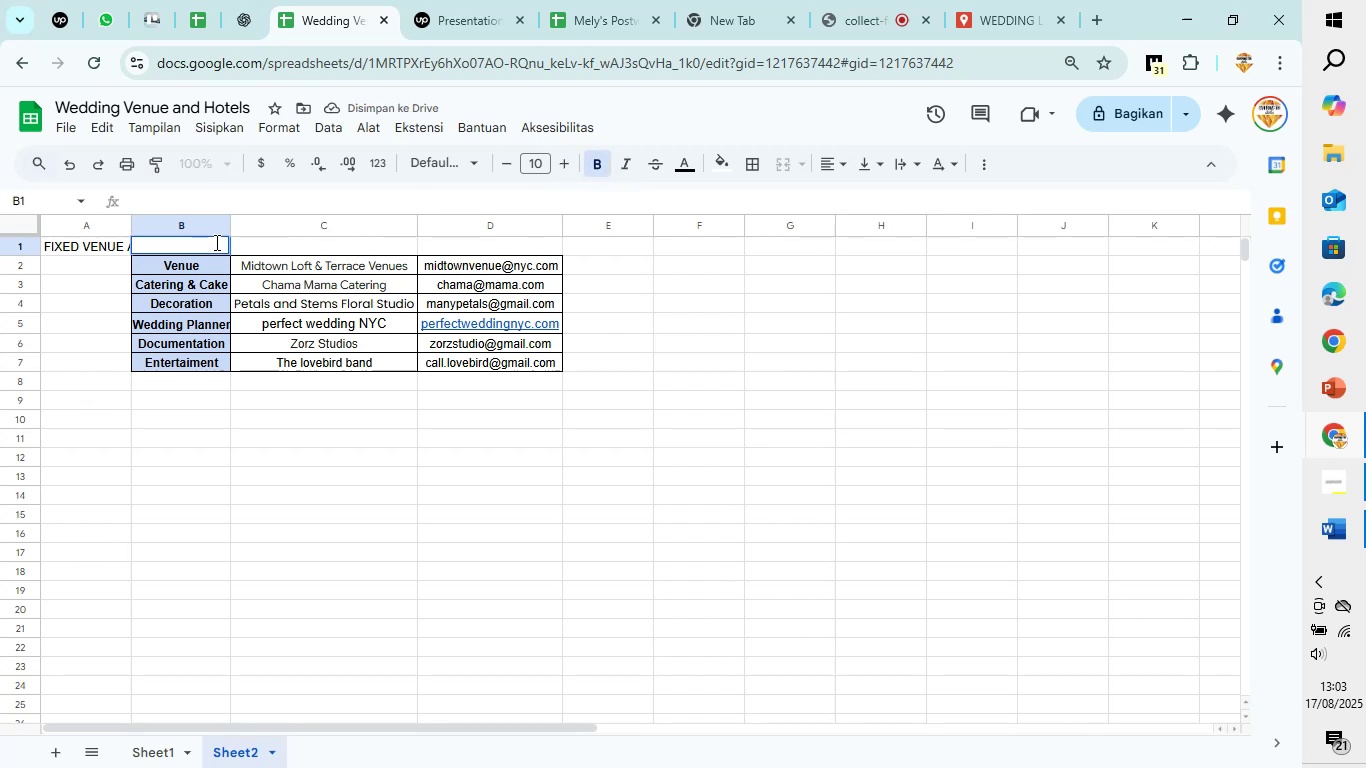 
left_click([323, 260])
 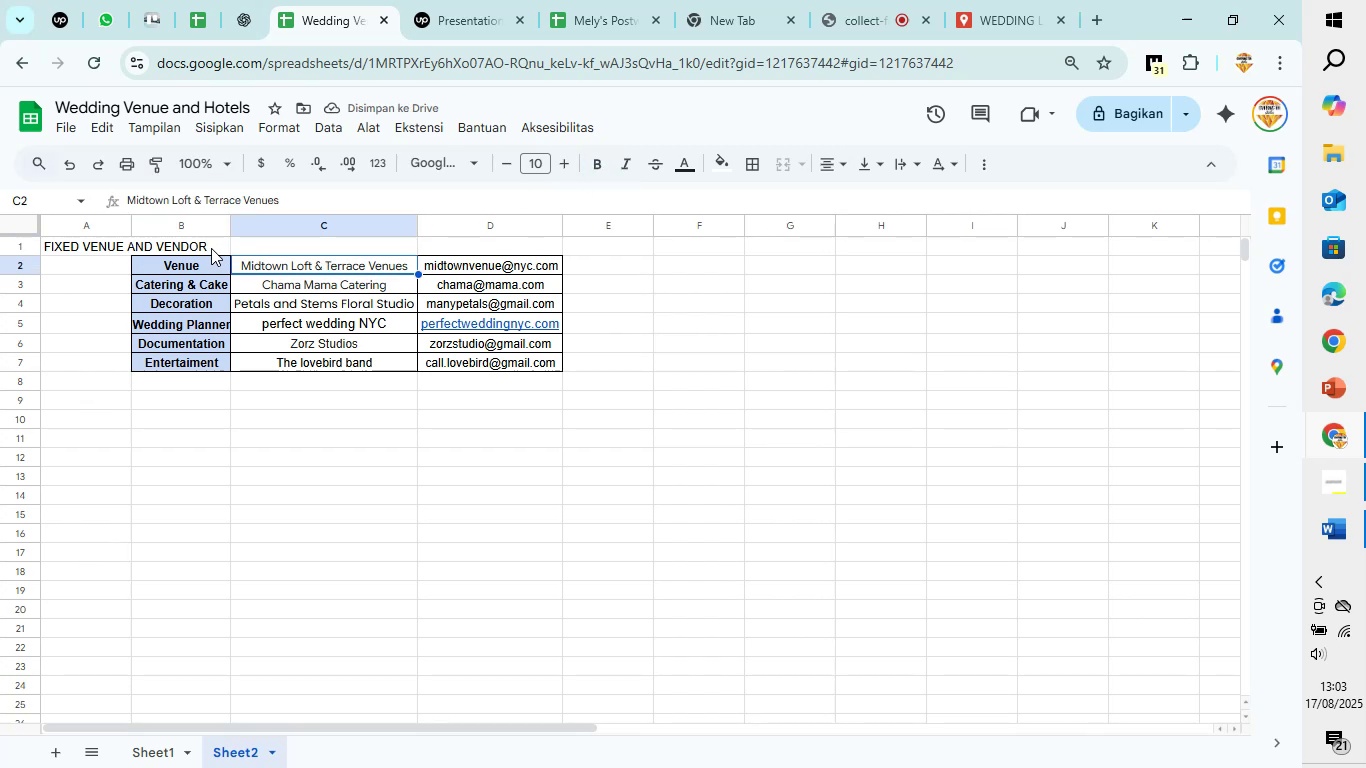 
double_click([211, 247])
 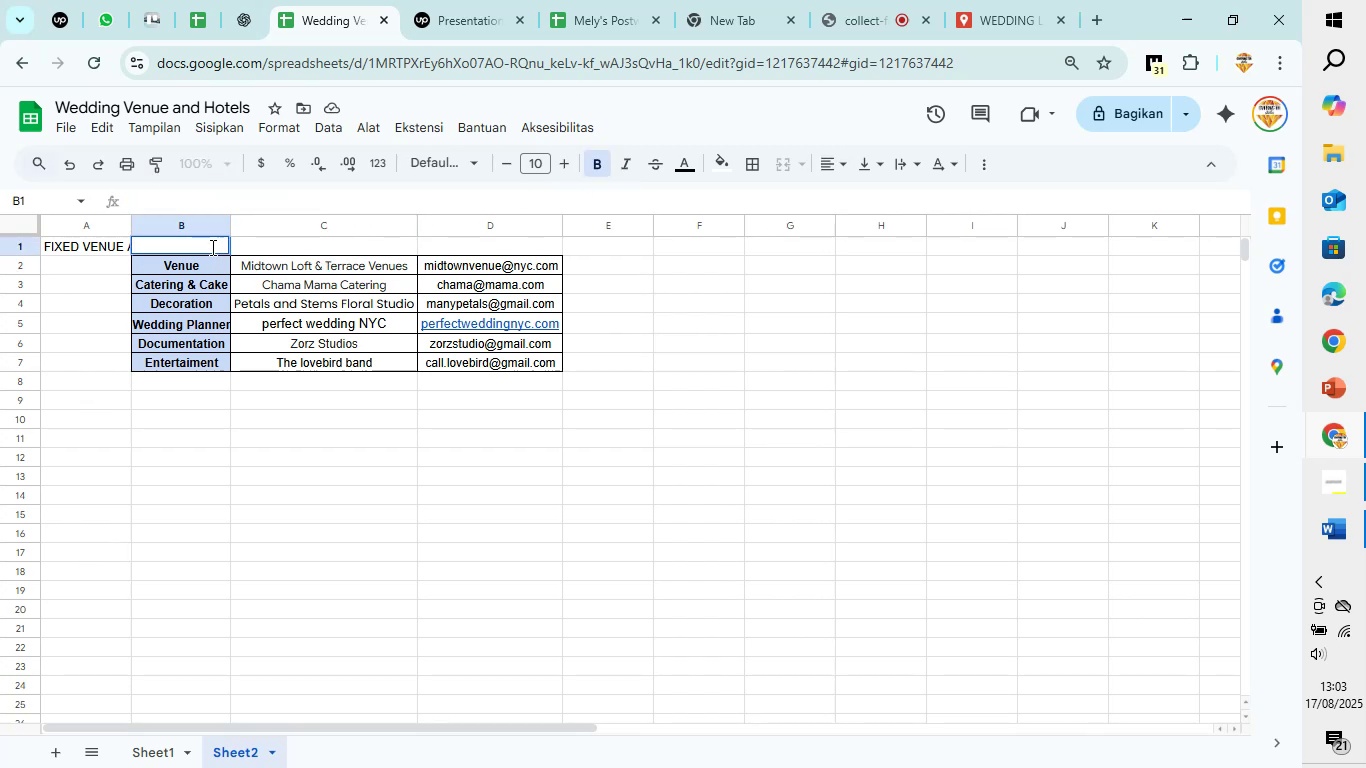 
key(Control+A)
 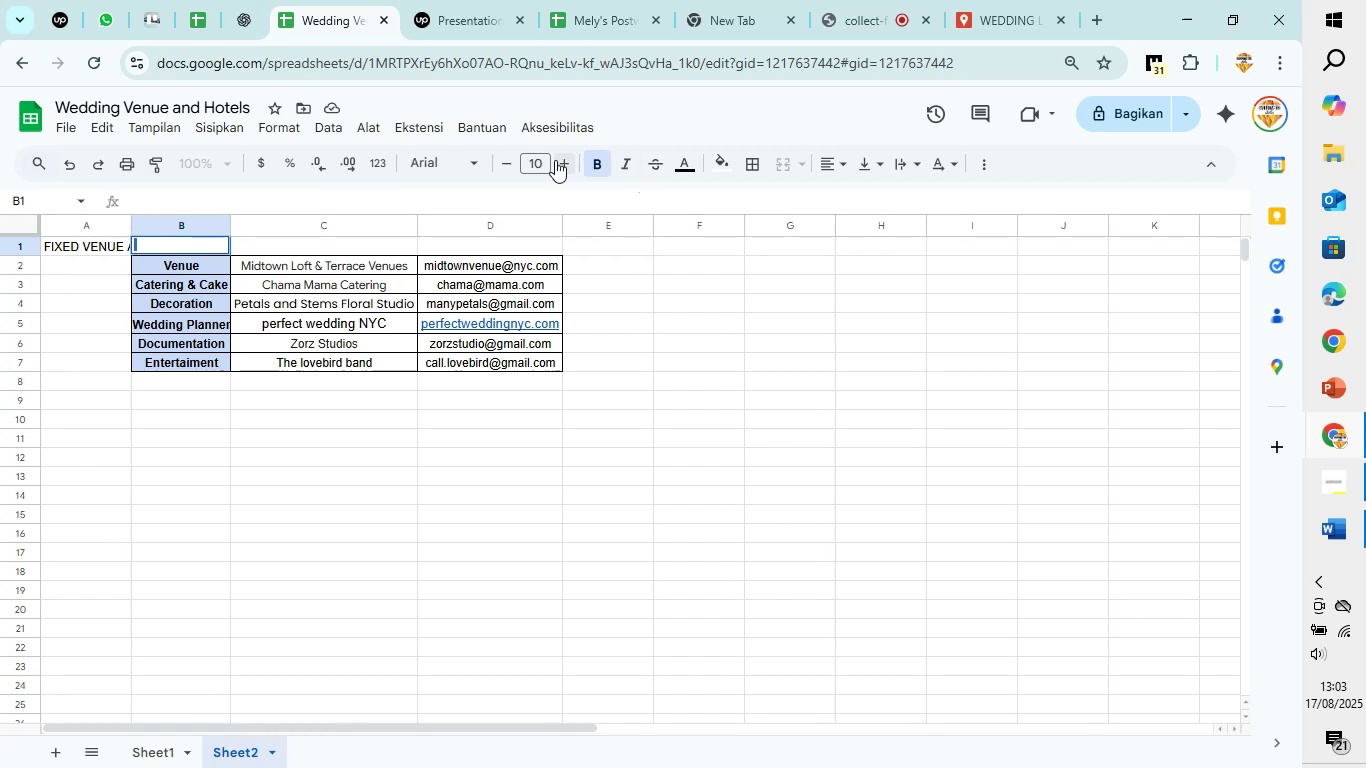 
double_click([562, 158])
 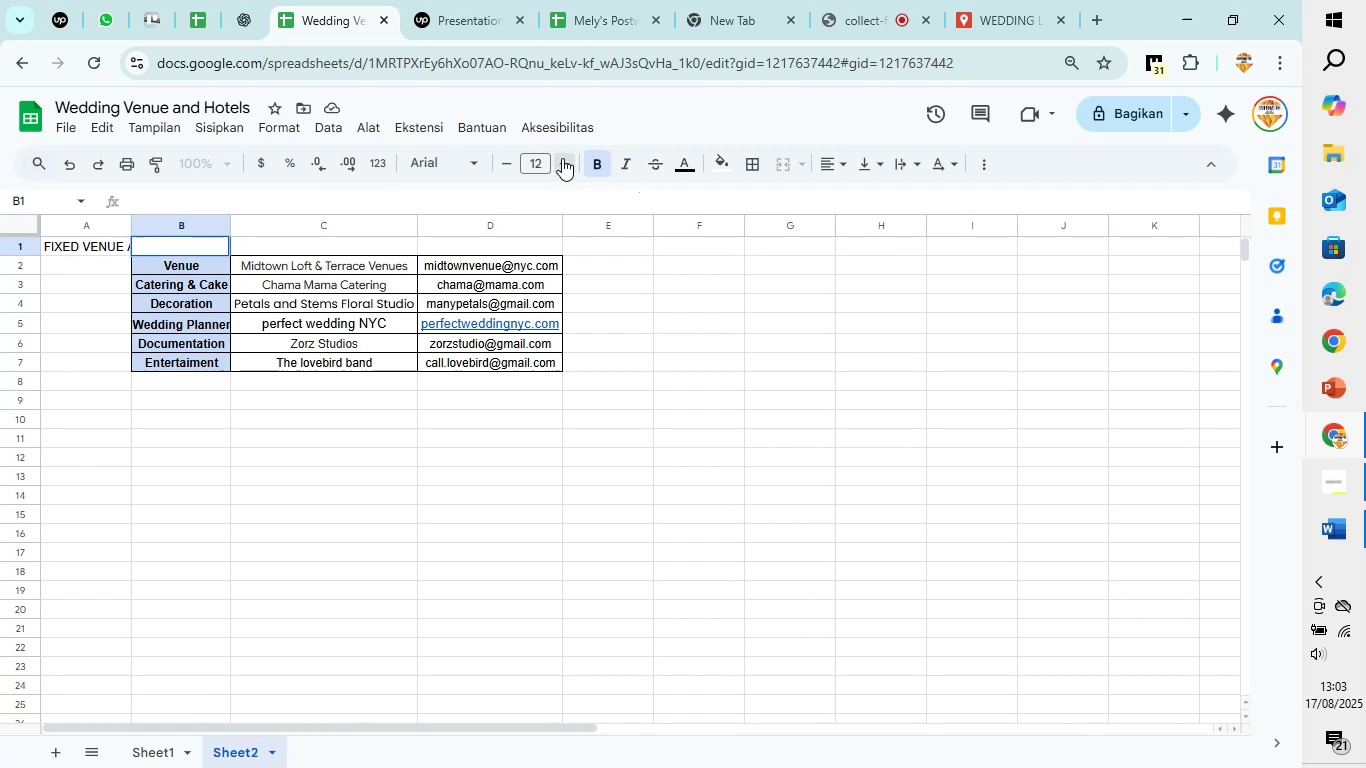 
triple_click([562, 158])
 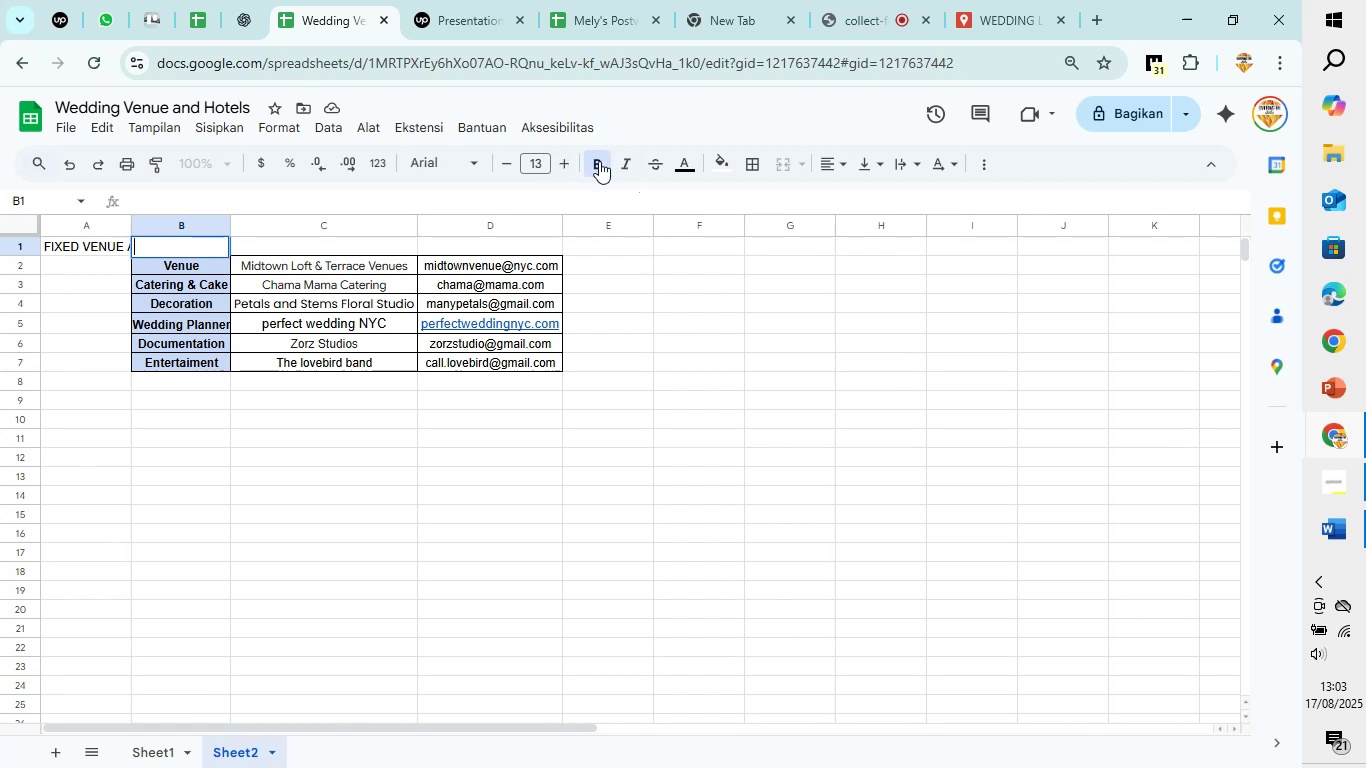 
left_click([599, 161])
 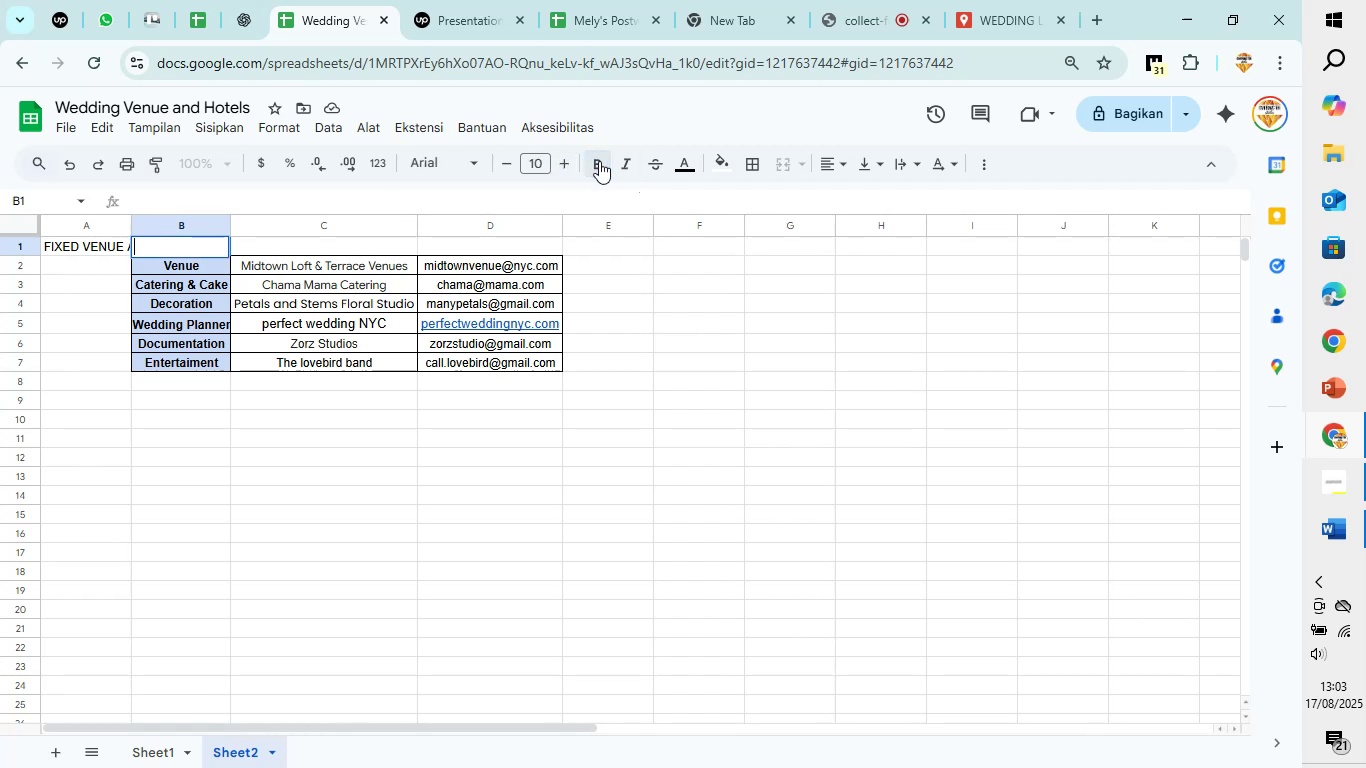 
left_click([599, 161])
 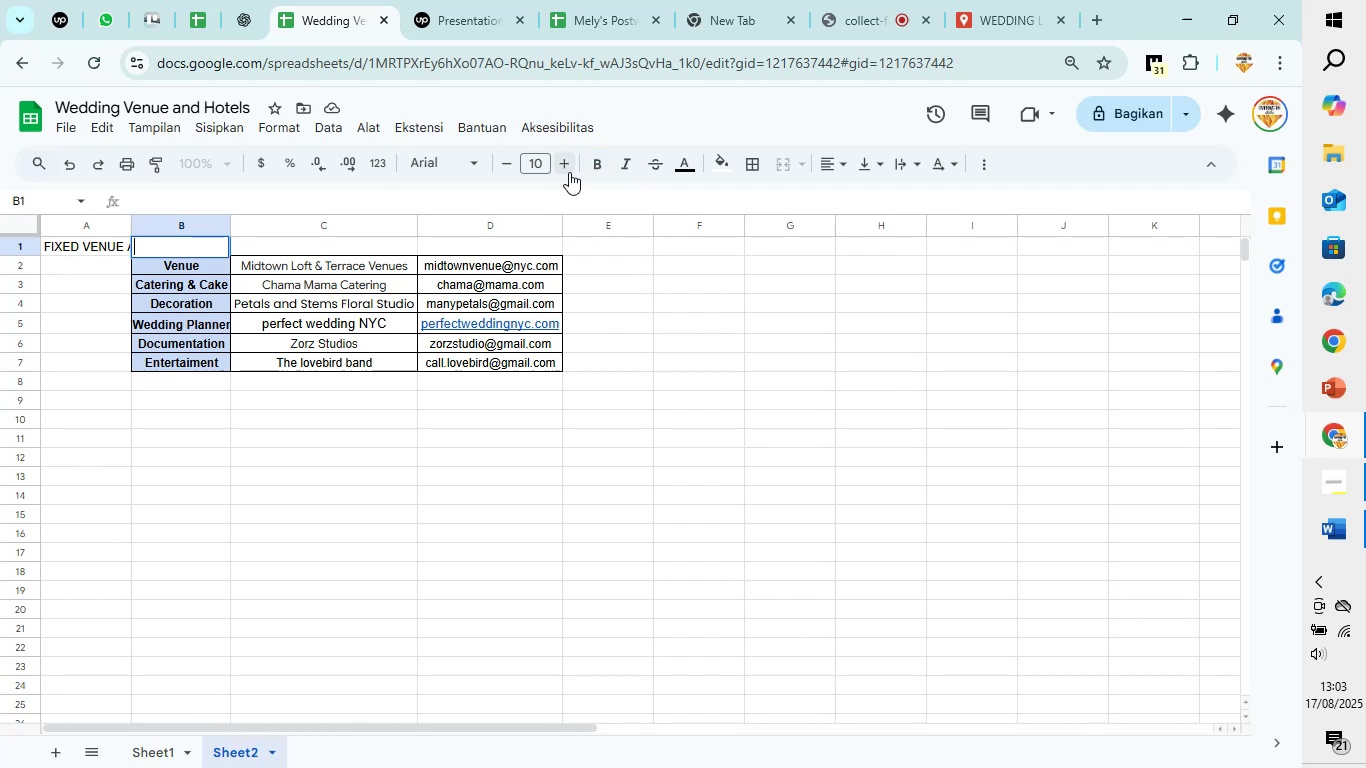 
left_click([567, 169])
 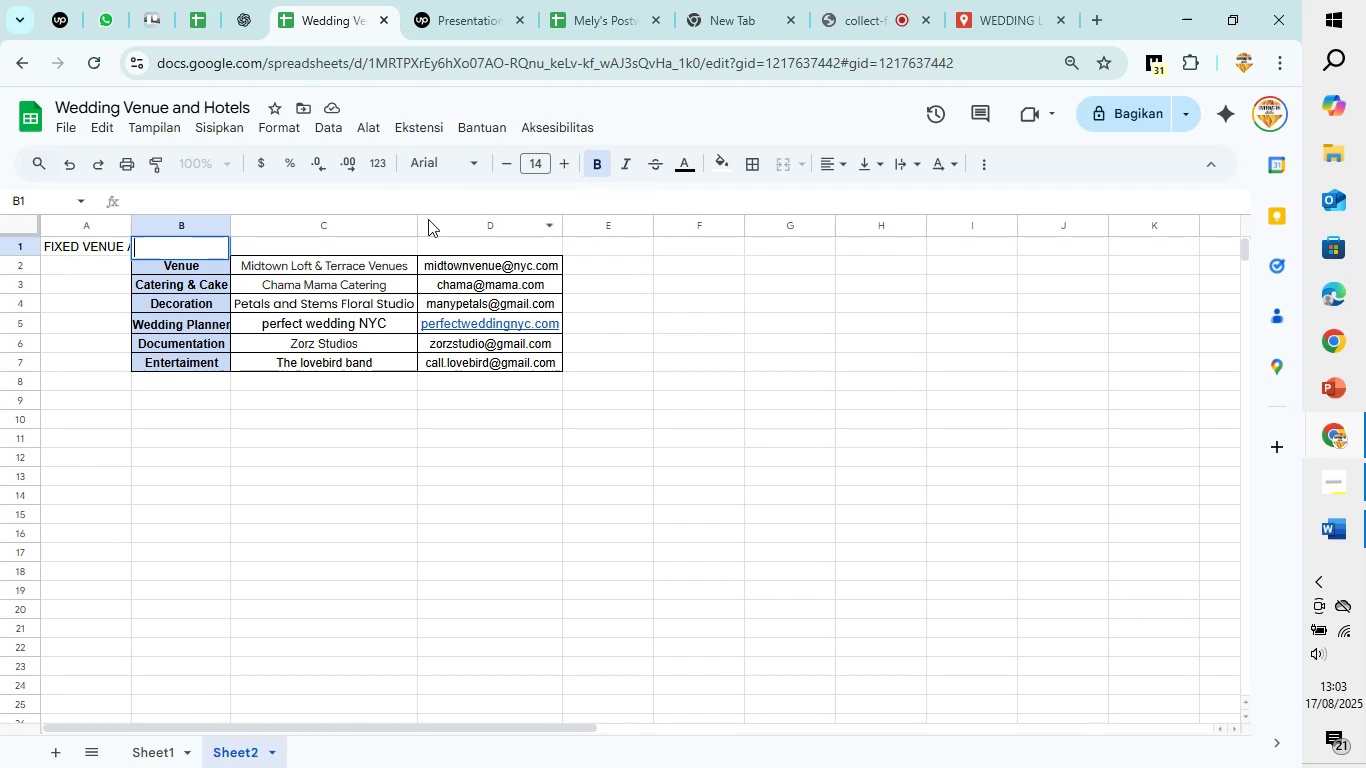 
left_click([427, 217])
 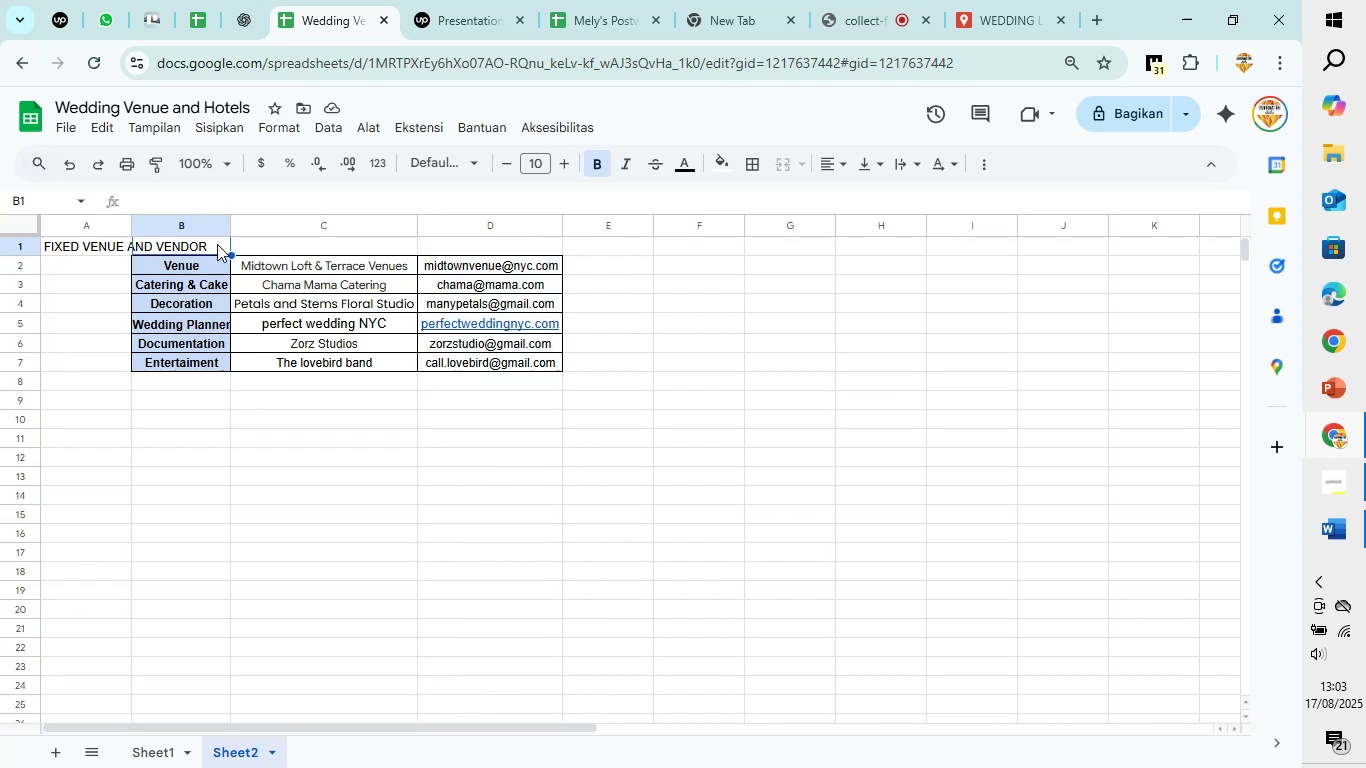 
wait(7.66)
 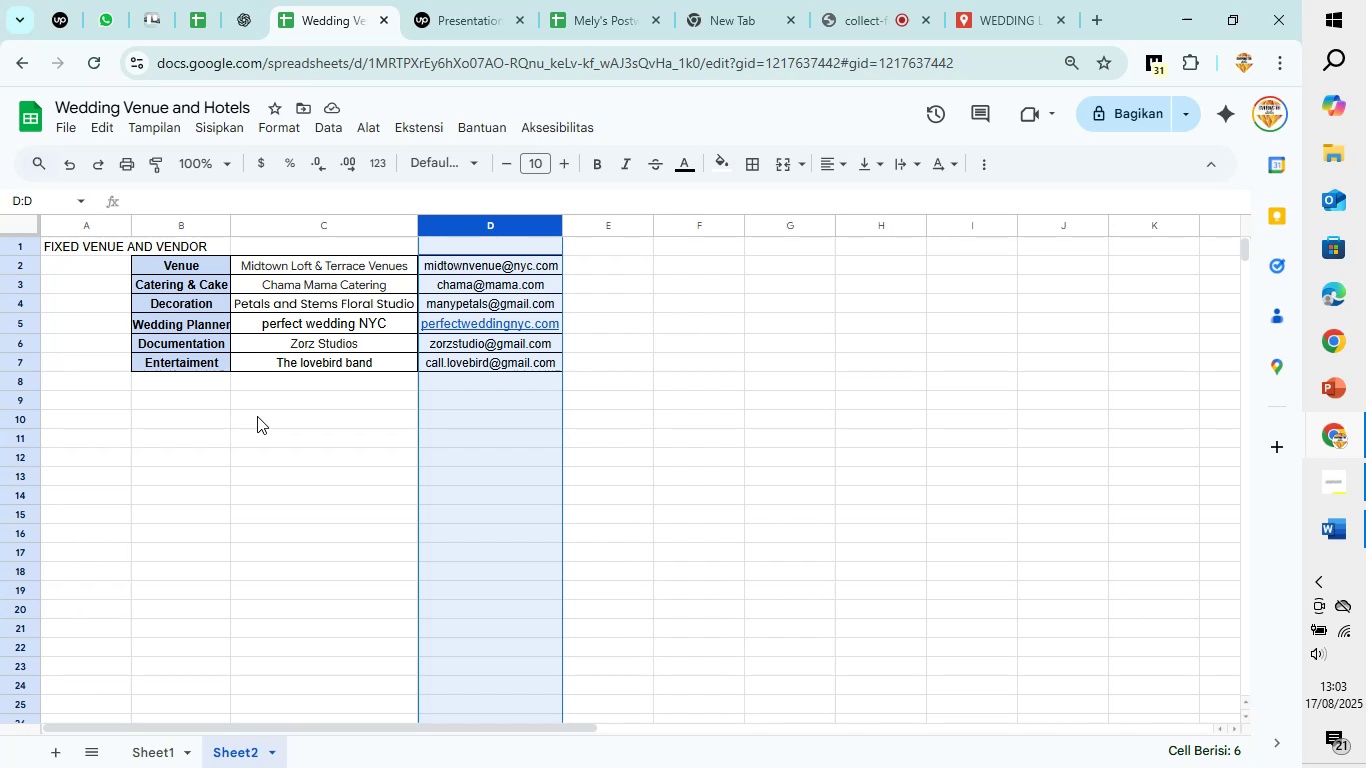 
left_click([90, 261])
 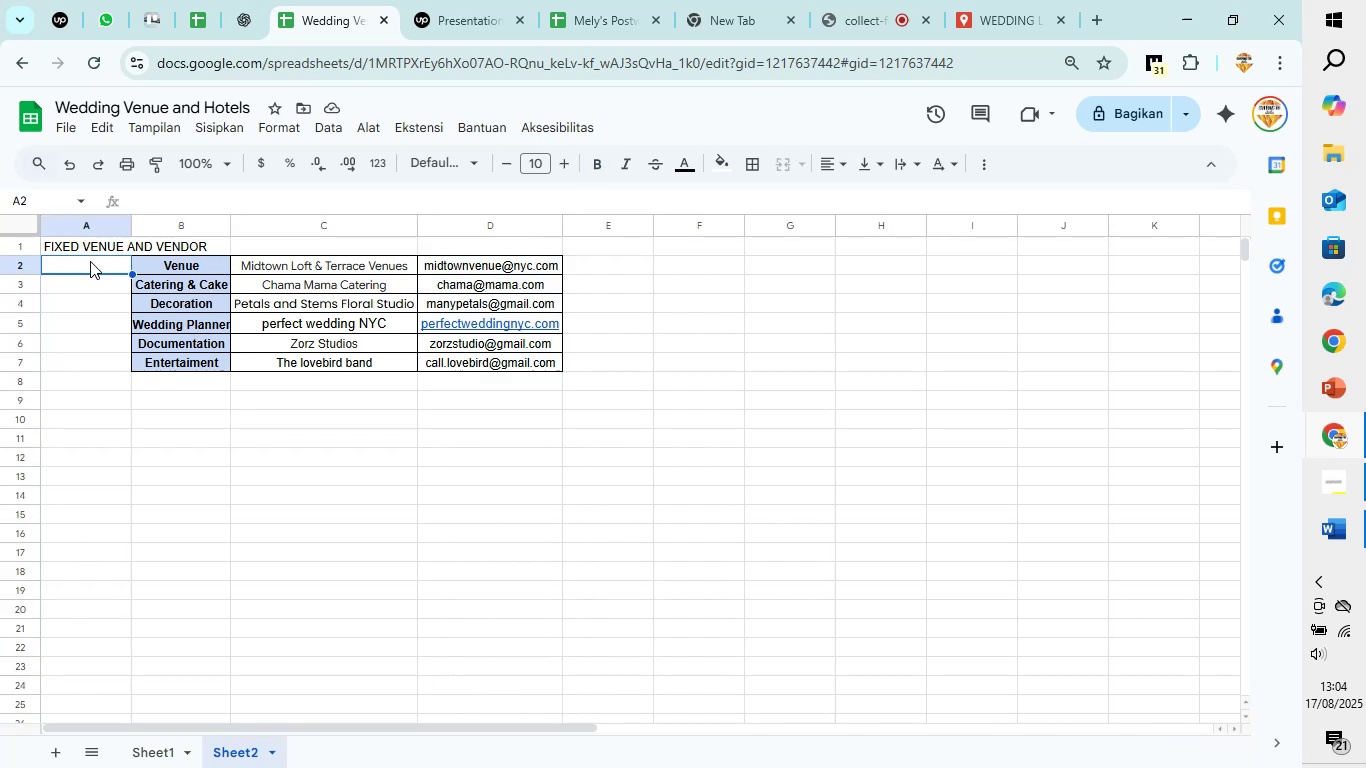 
type(no)
 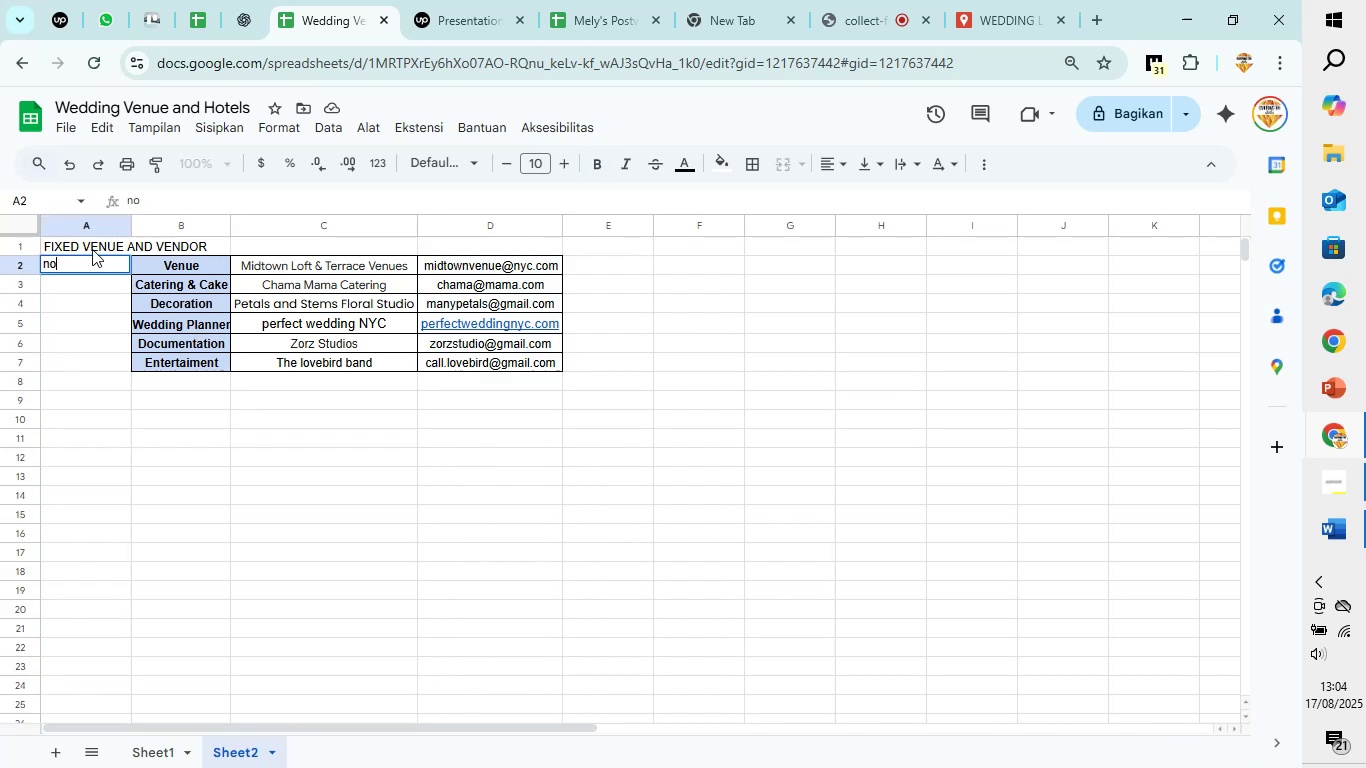 
left_click([96, 245])
 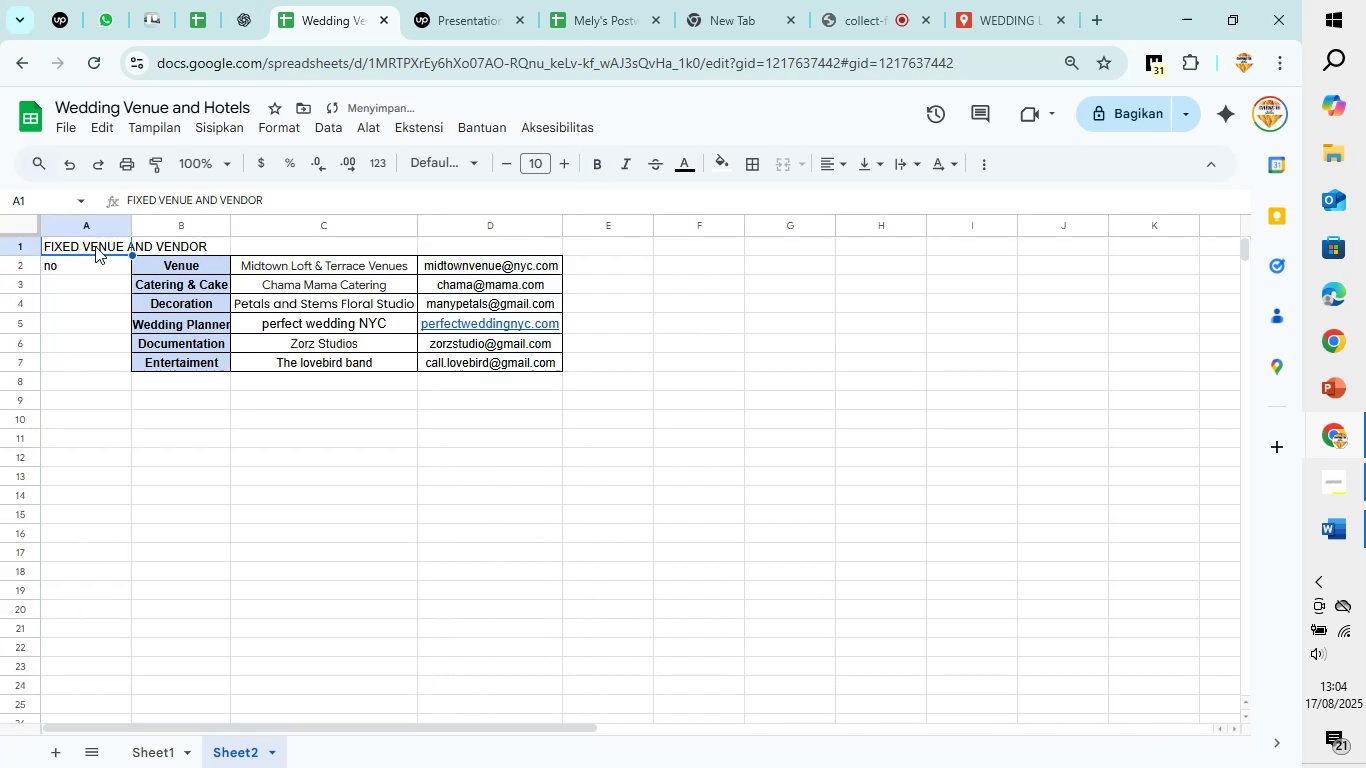 
left_click_drag(start_coordinate=[95, 246], to_coordinate=[479, 246])
 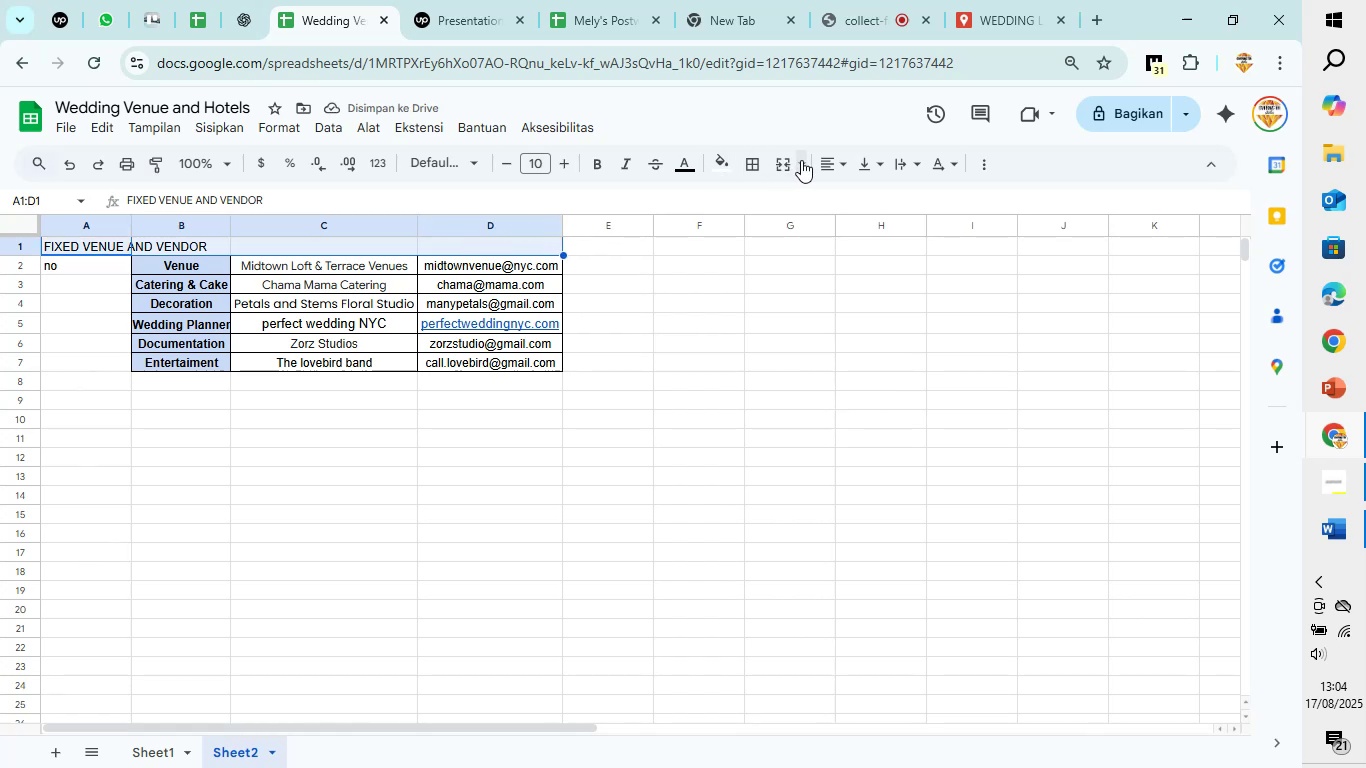 
left_click([801, 160])
 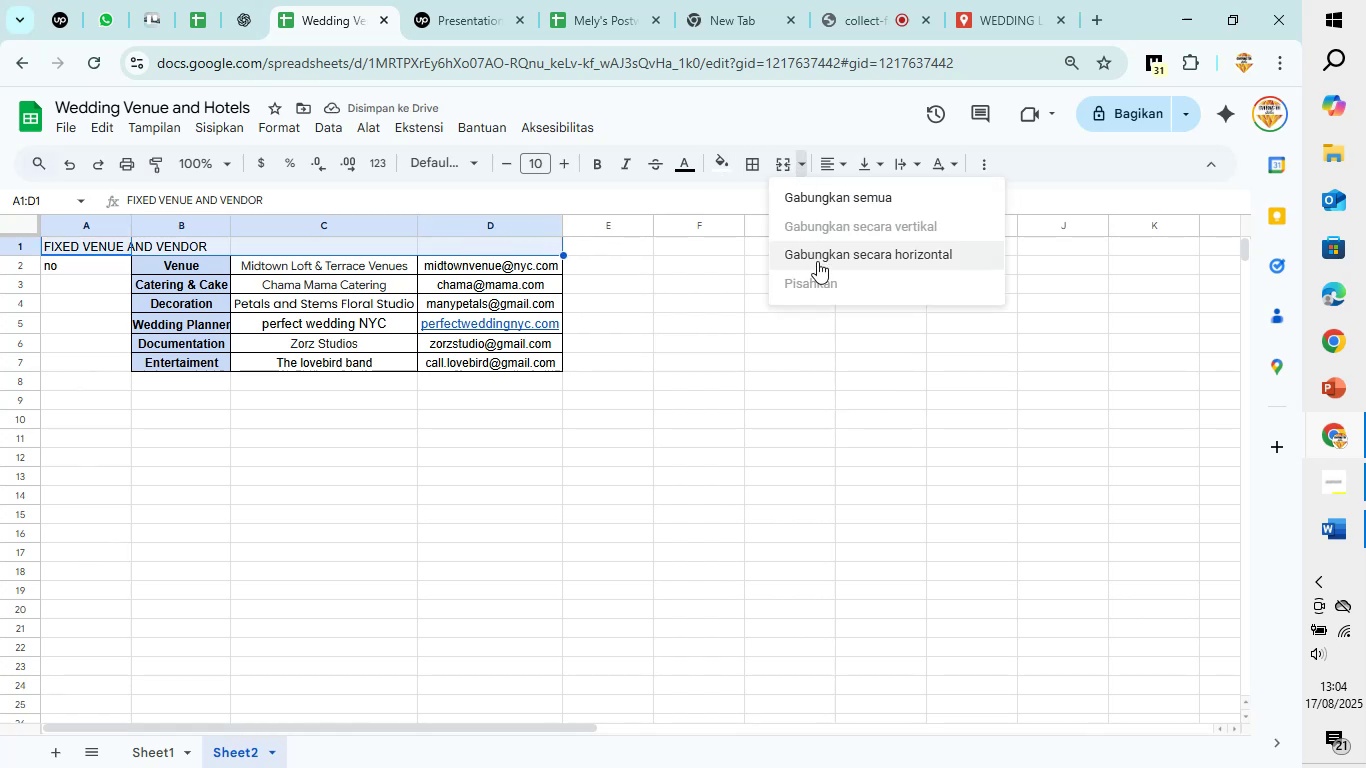 
left_click([817, 261])
 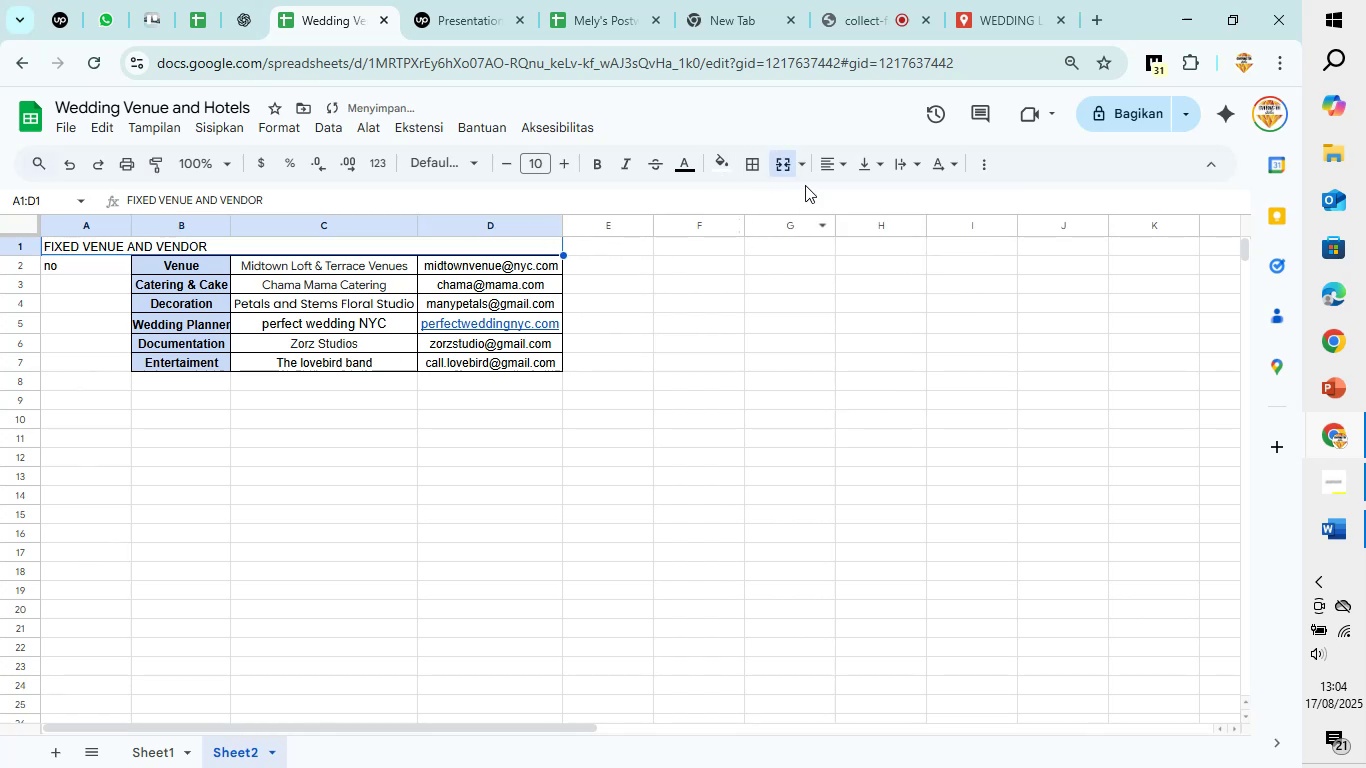 
left_click([828, 174])
 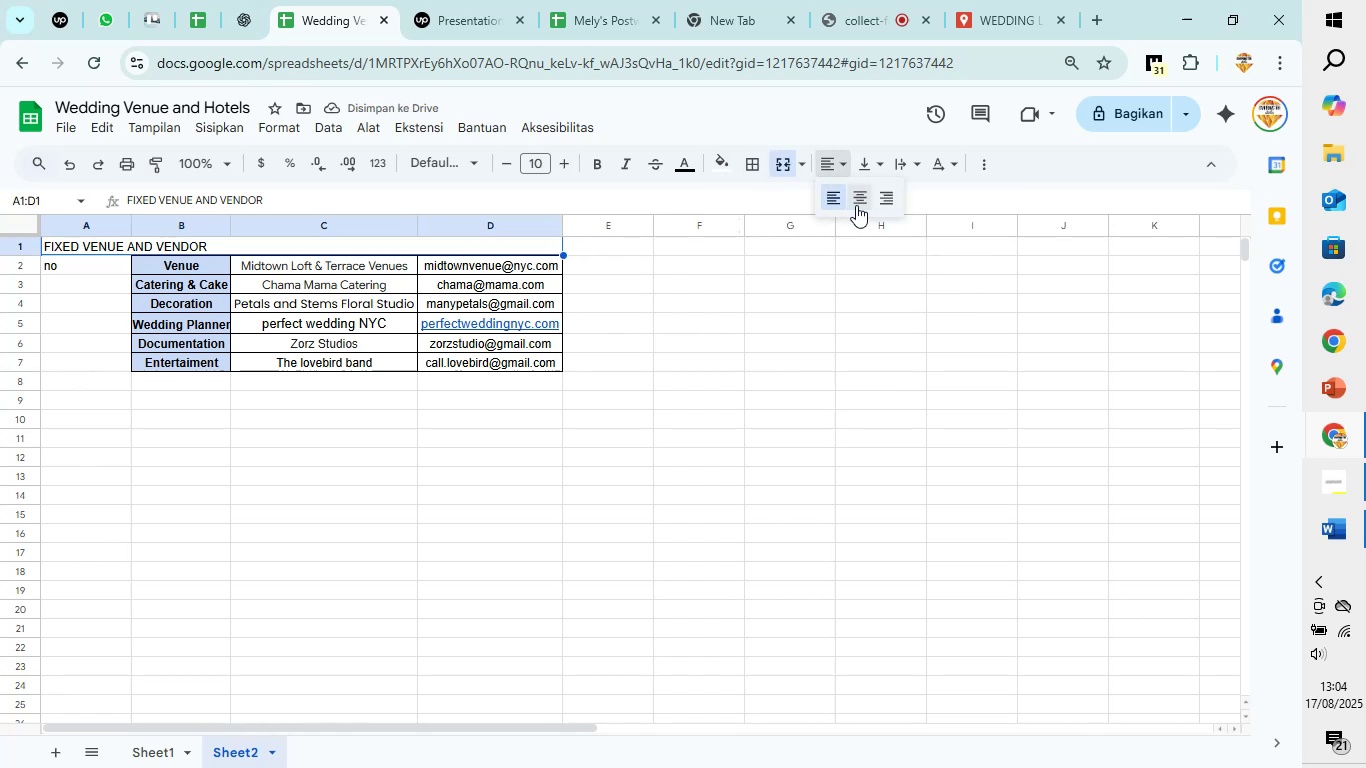 
left_click([856, 205])
 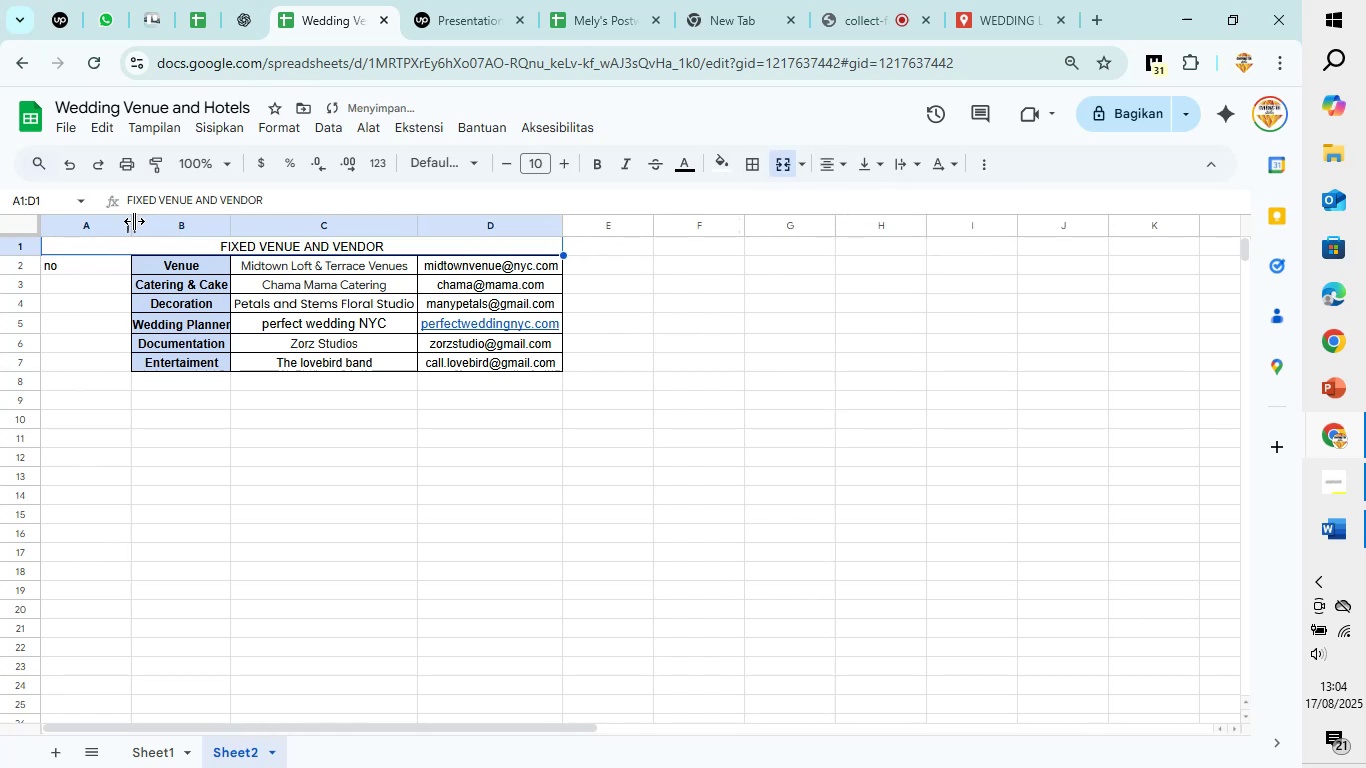 
double_click([134, 221])
 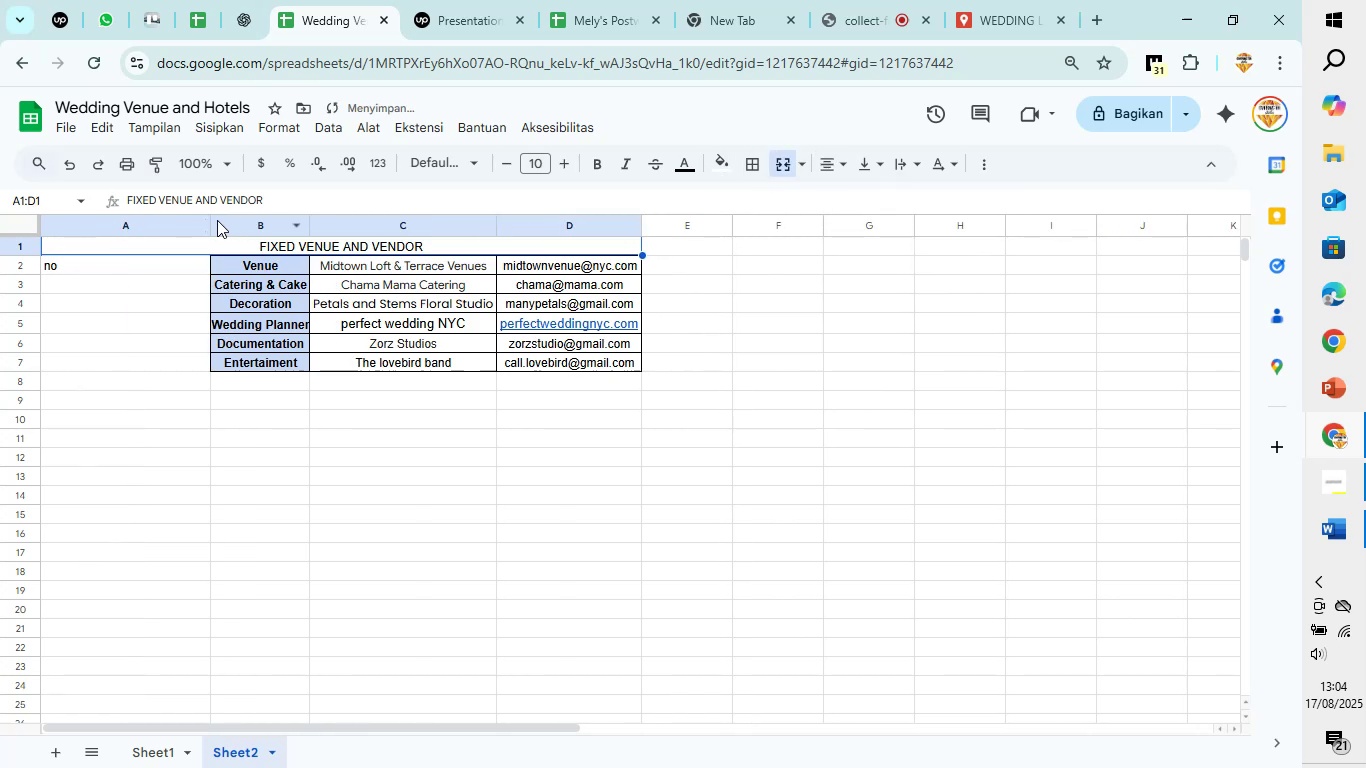 
left_click_drag(start_coordinate=[211, 220], to_coordinate=[67, 245])
 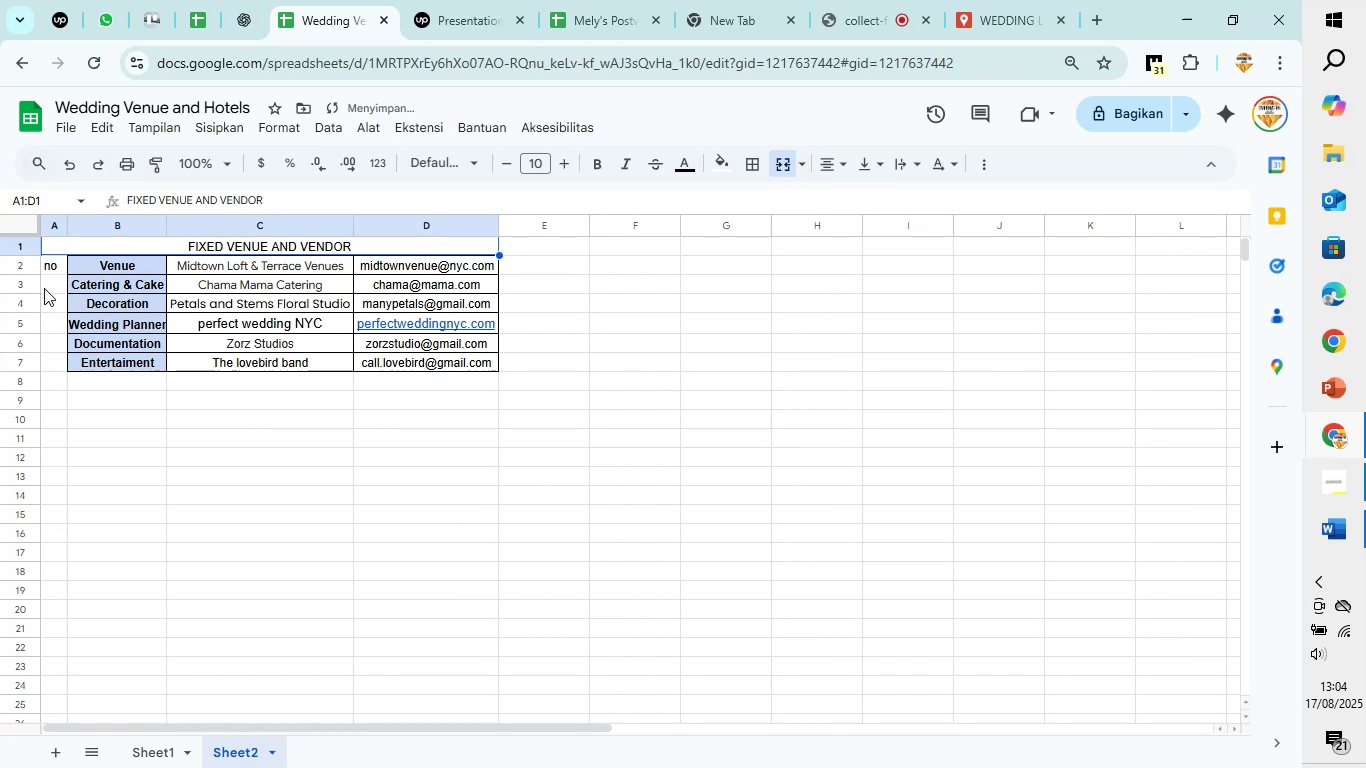 
left_click([43, 289])
 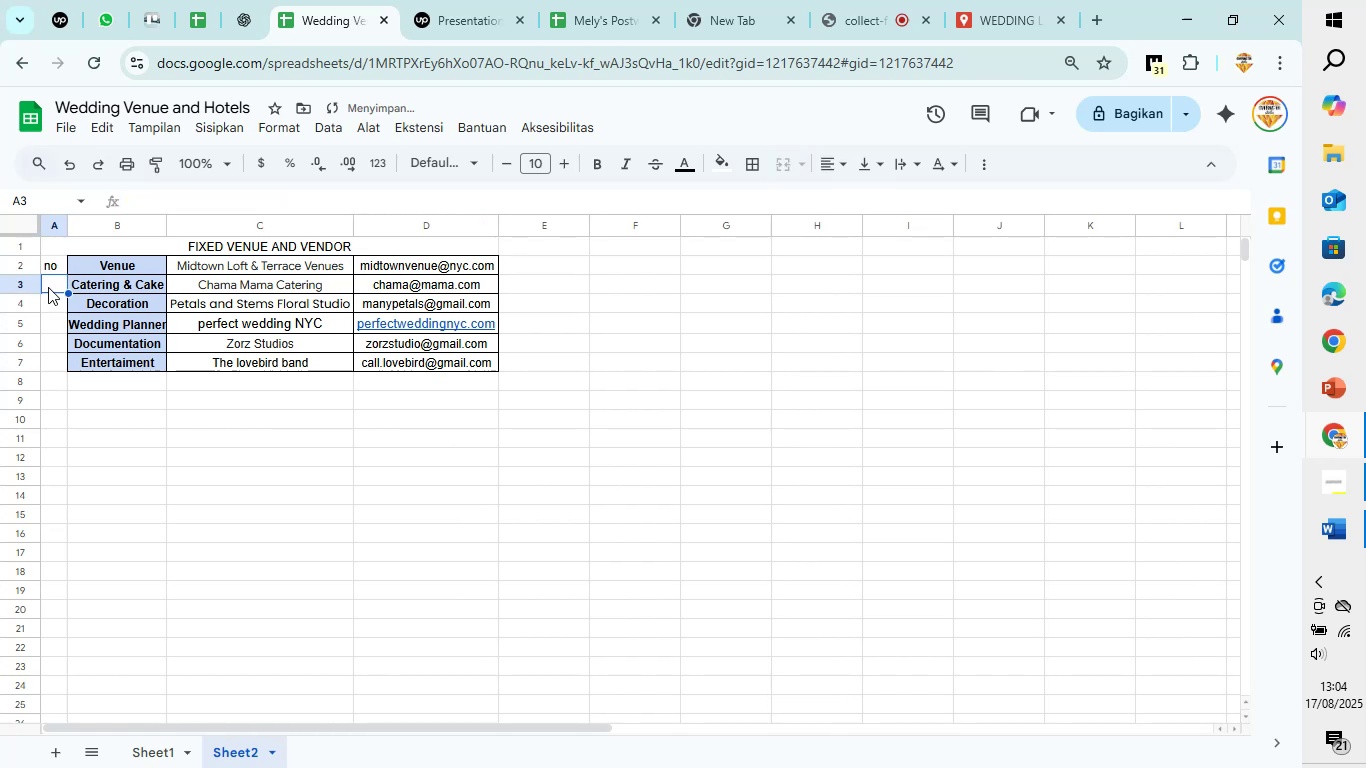 
key(1)
 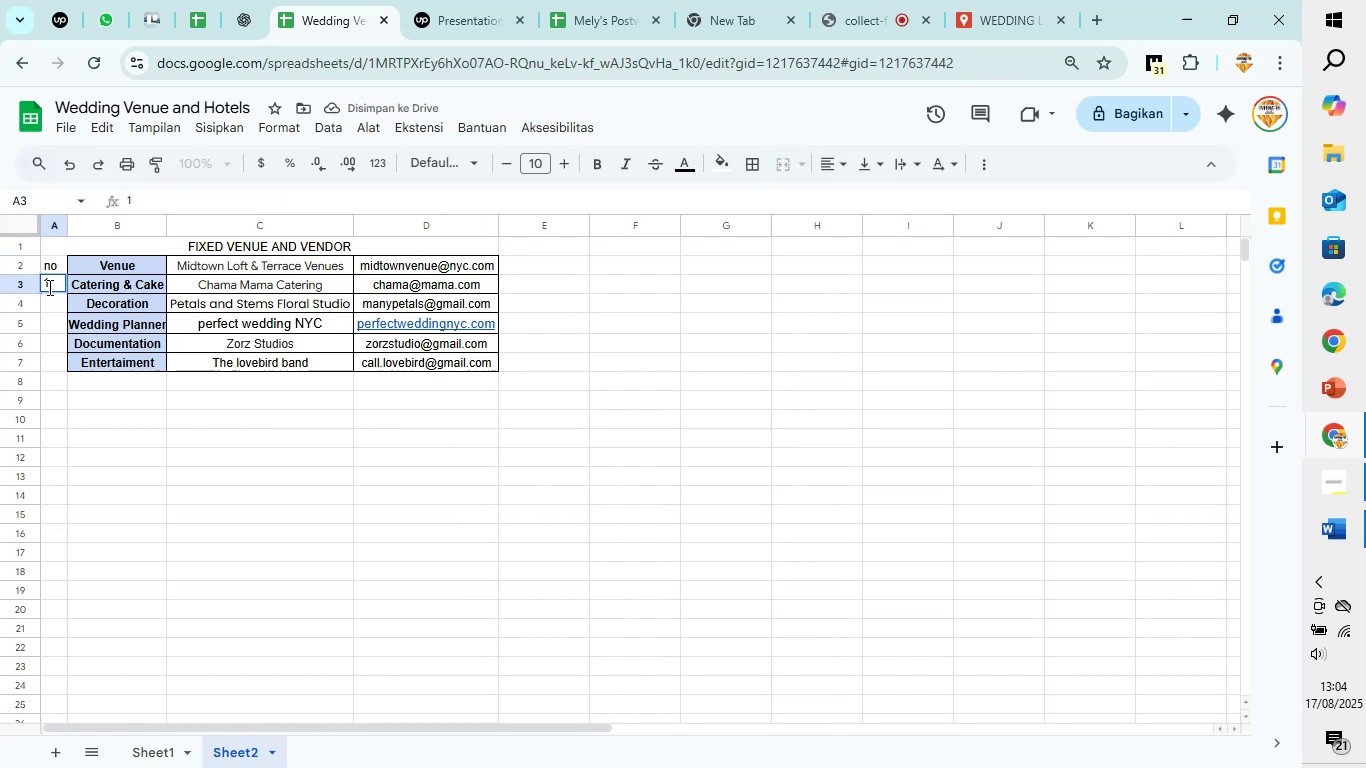 
key(ArrowLeft)
 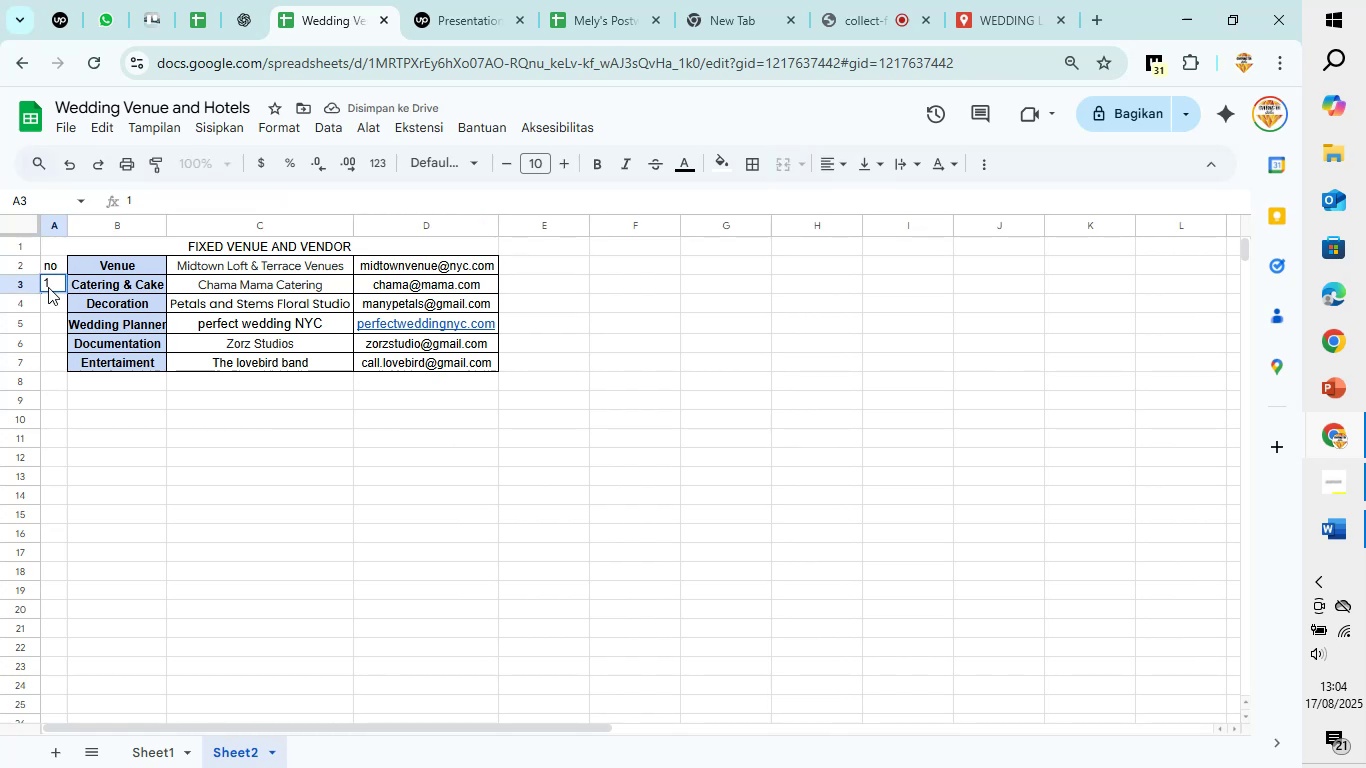 
key(2)
 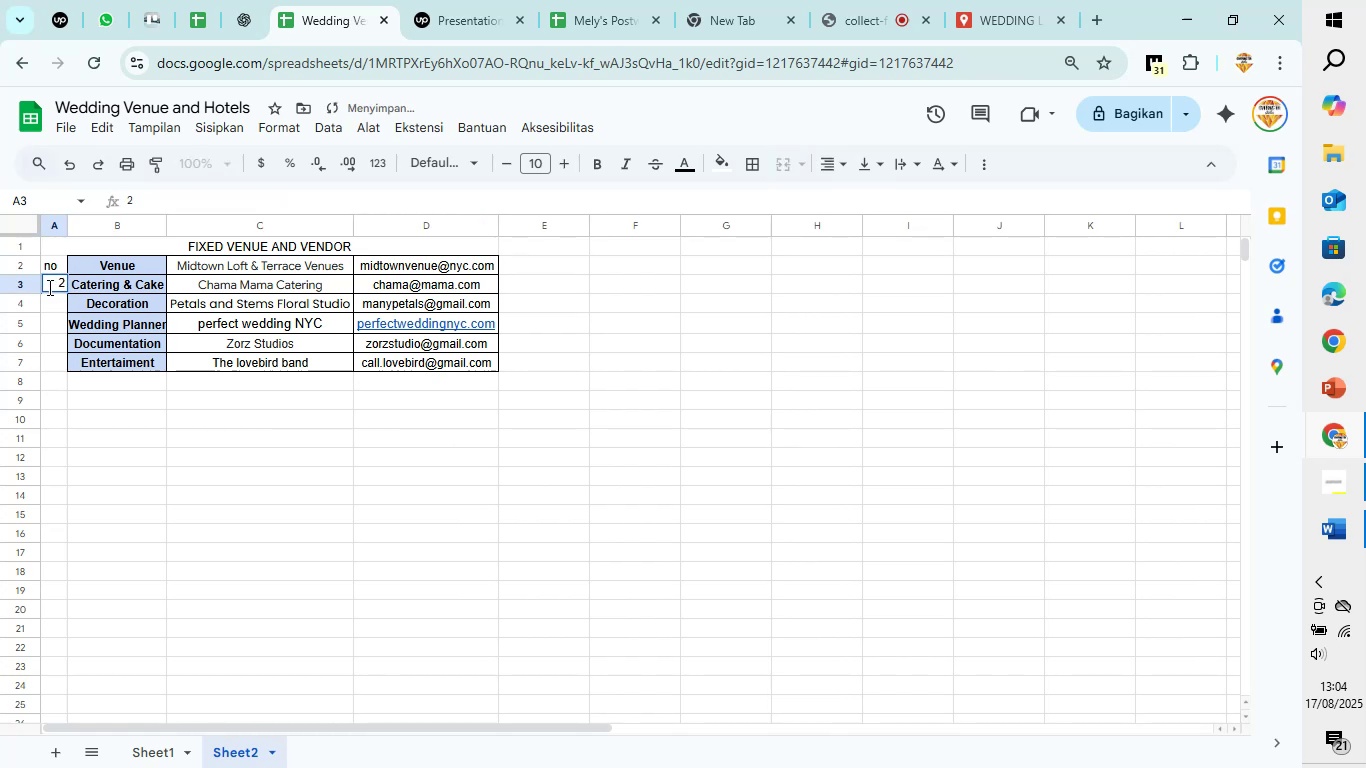 
key(ArrowDown)
 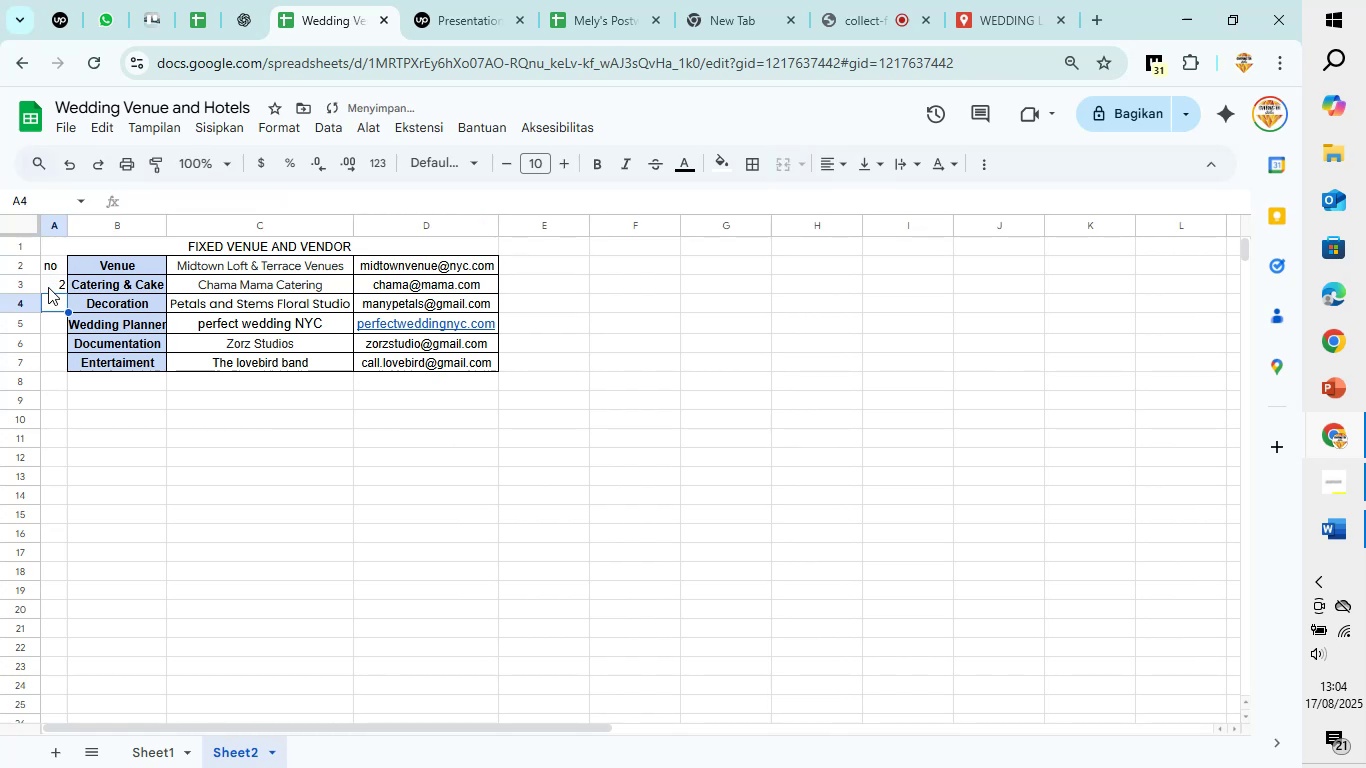 
key(3)
 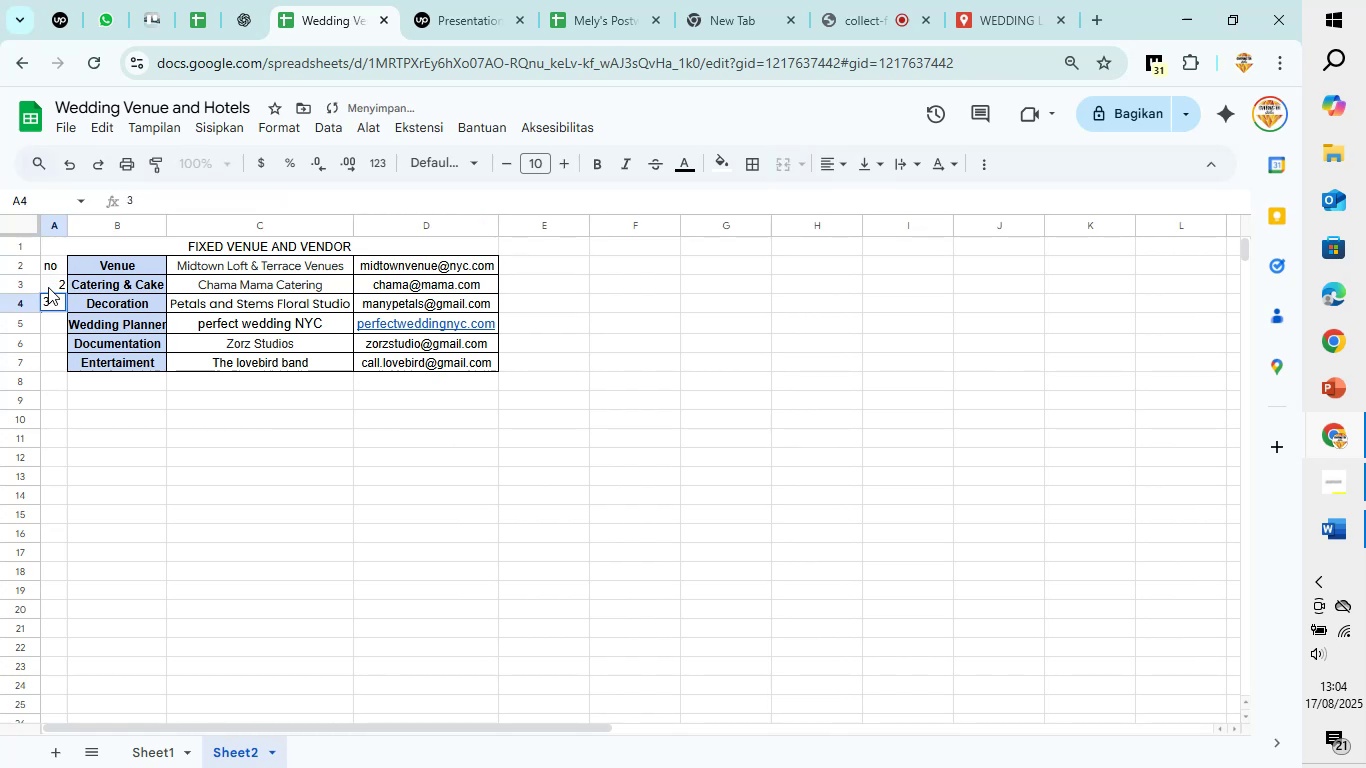 
key(ArrowDown)
 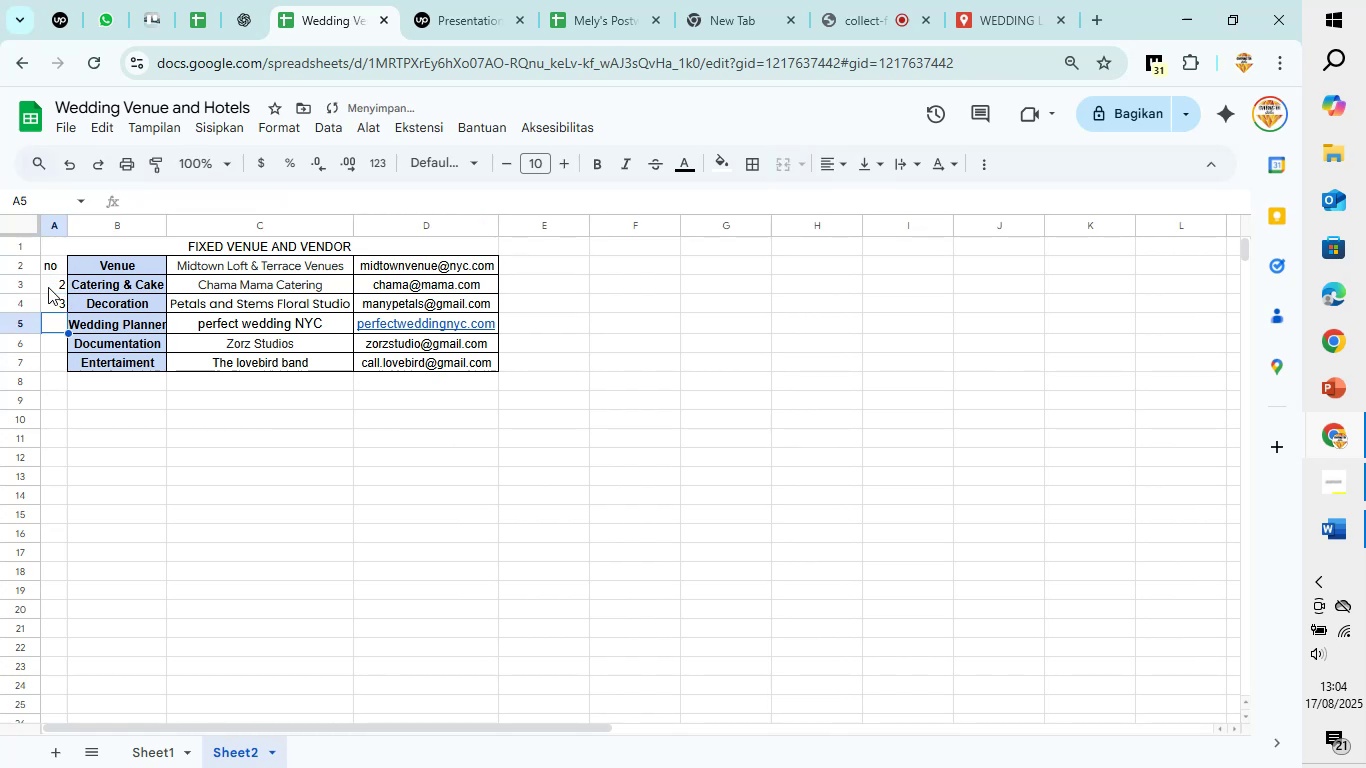 
key(4)
 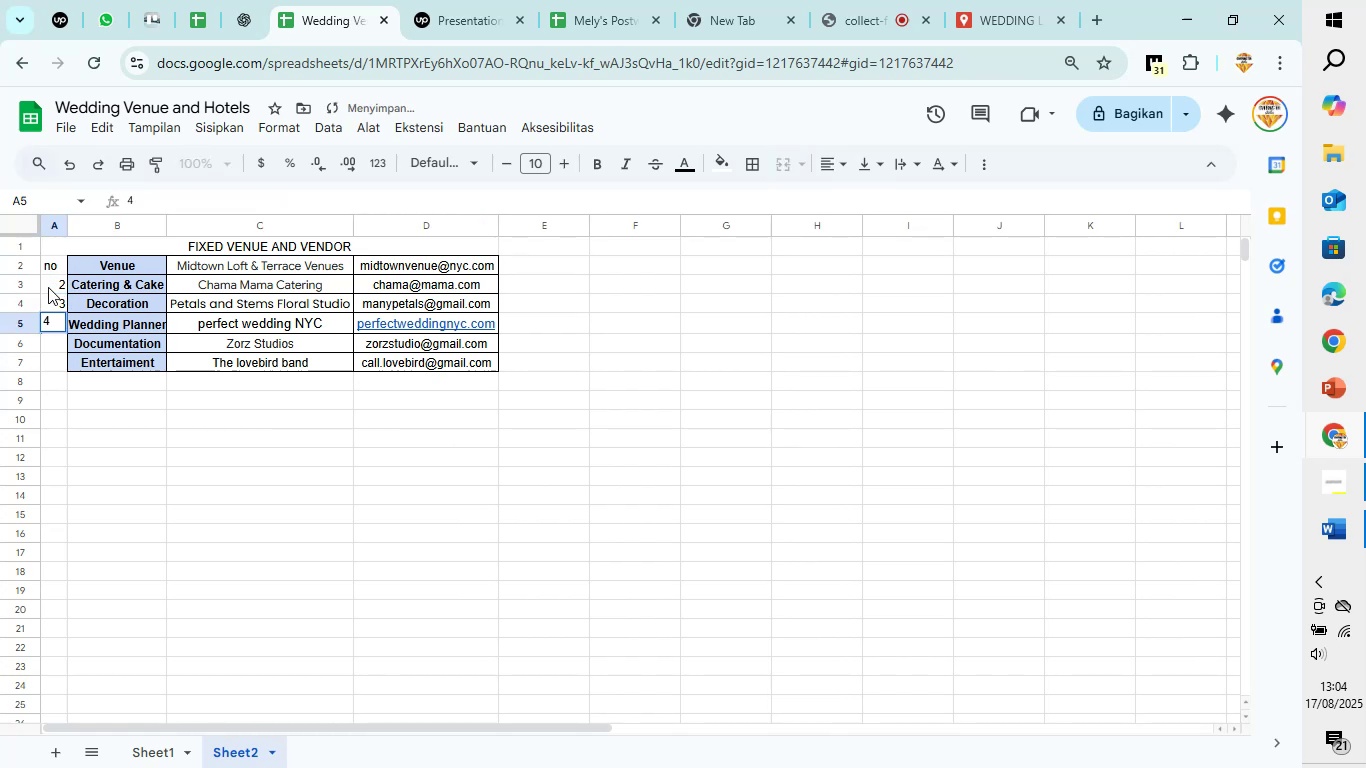 
key(ArrowDown)
 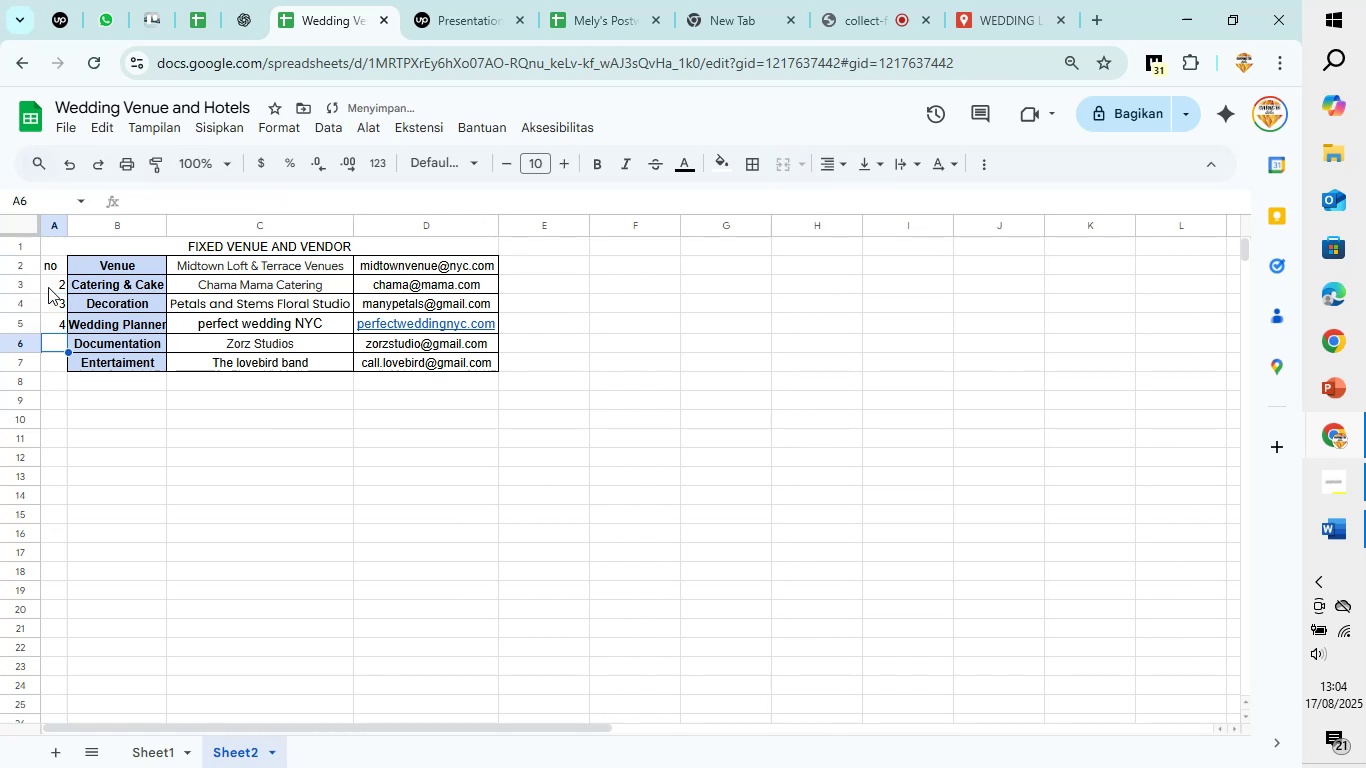 
key(5)
 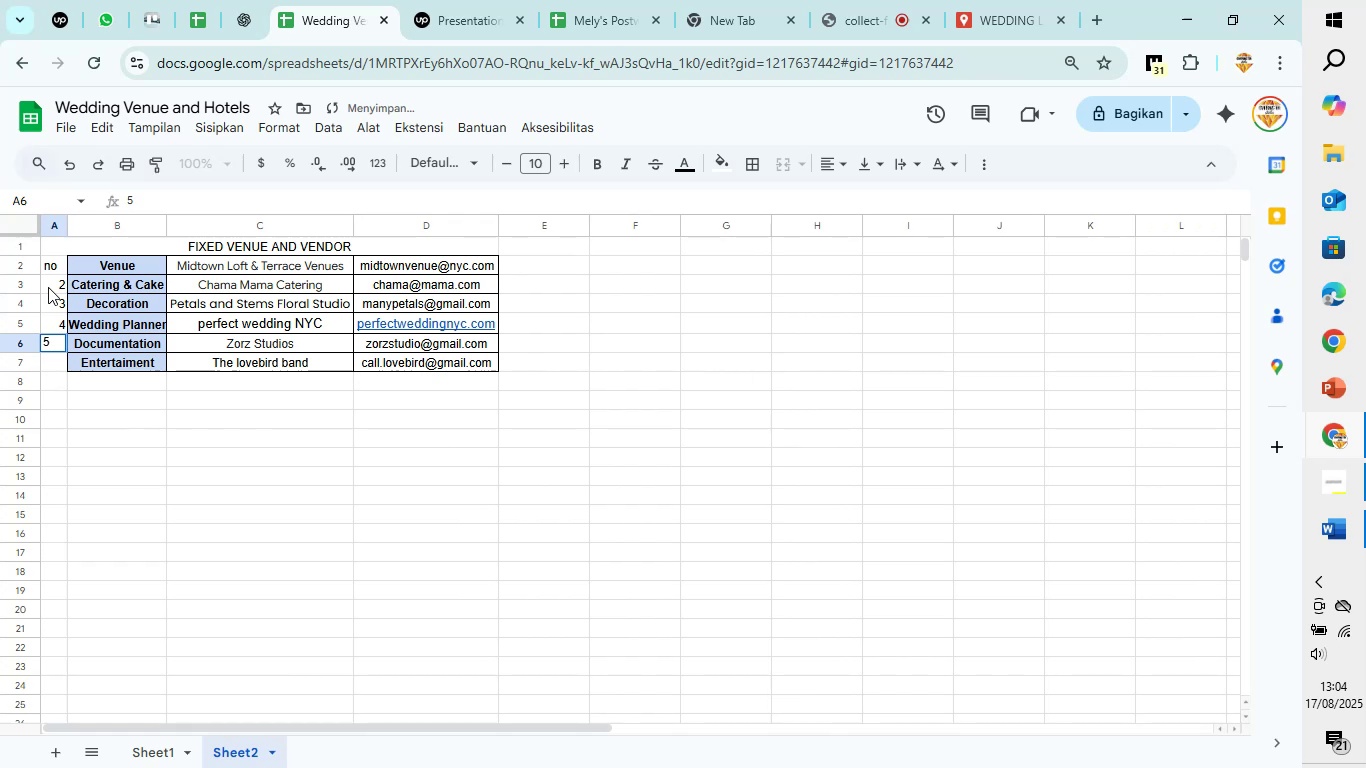 
key(ArrowDown)
 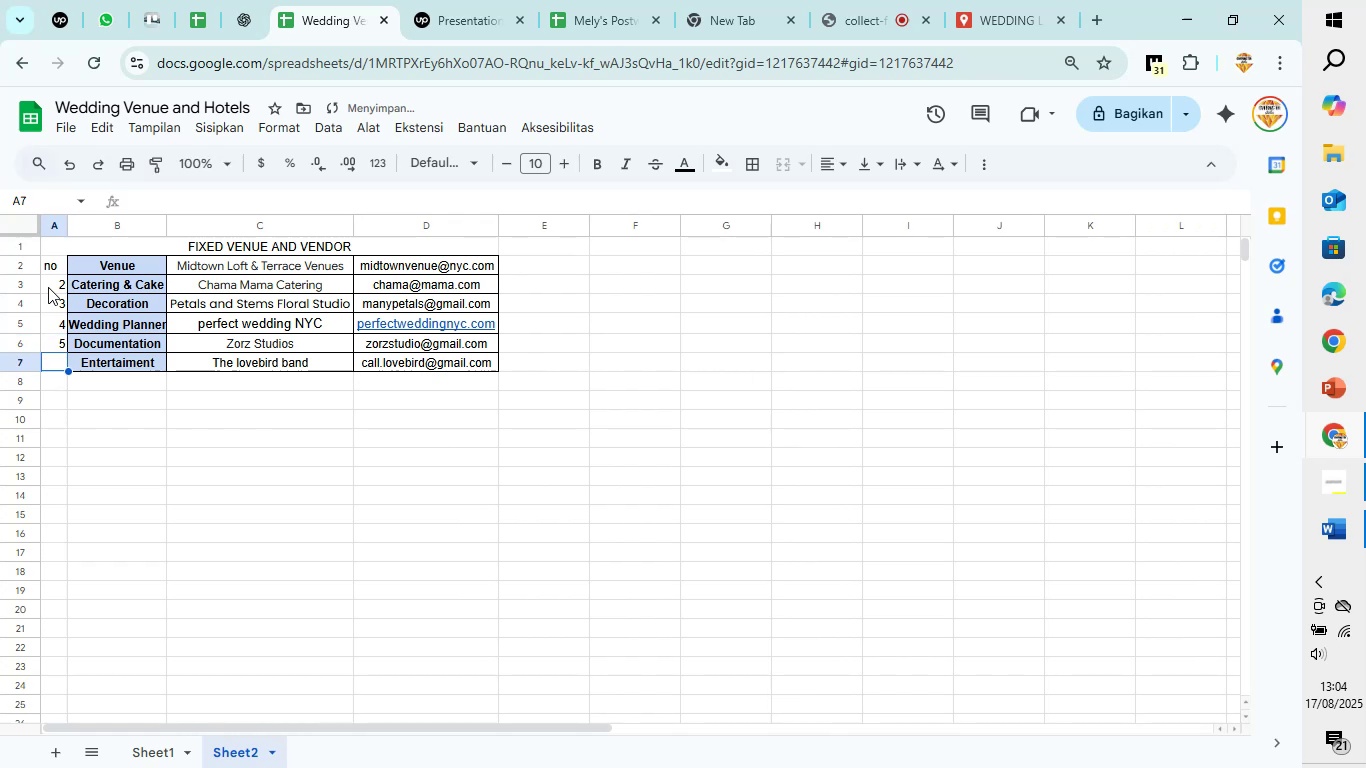 
key(6)
 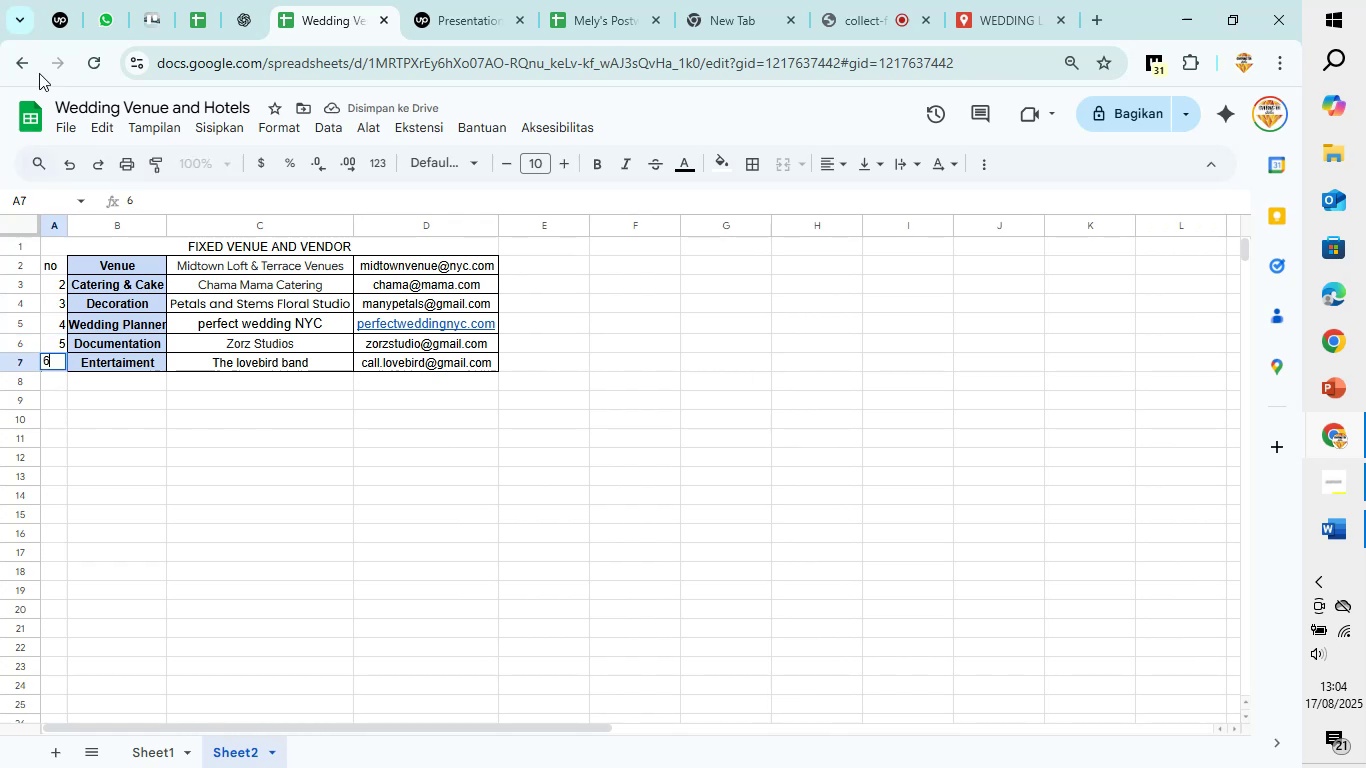 
left_click([53, 284])
 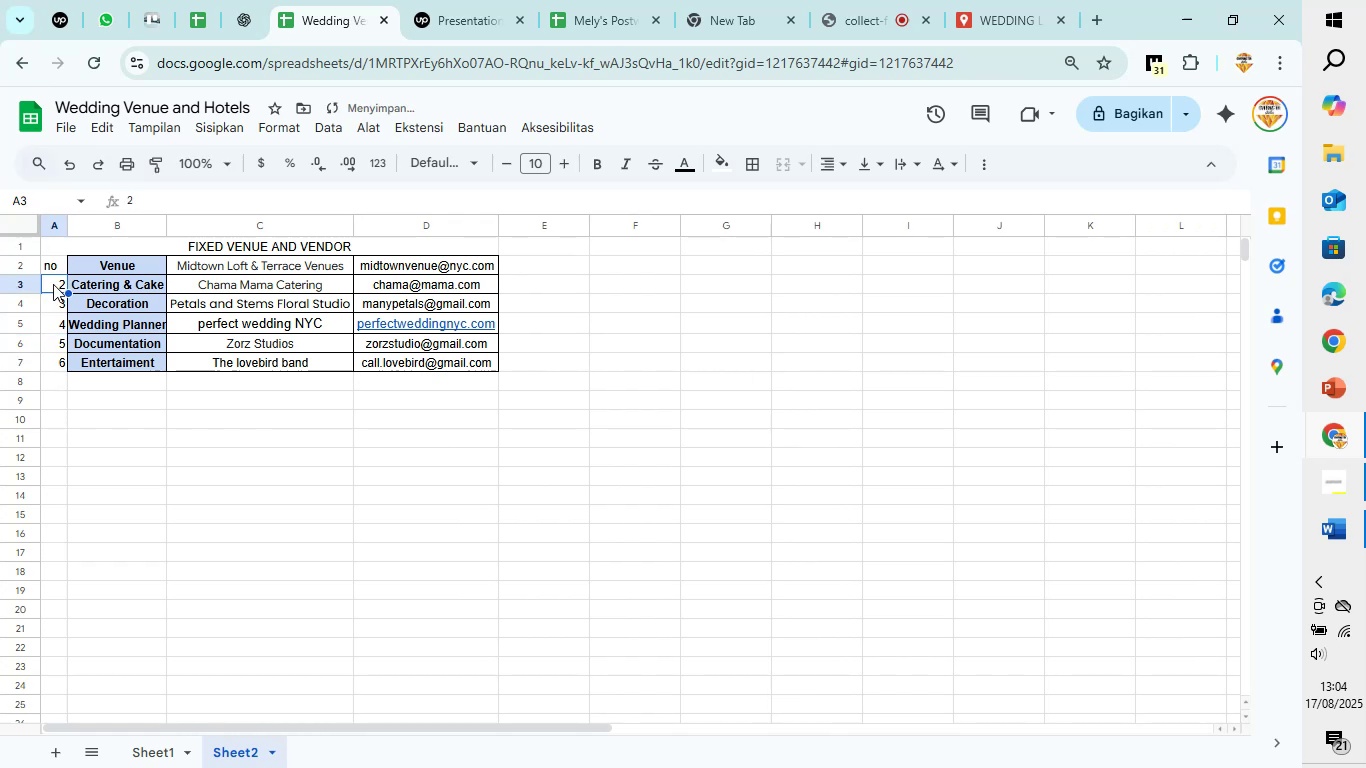 
key(1)
 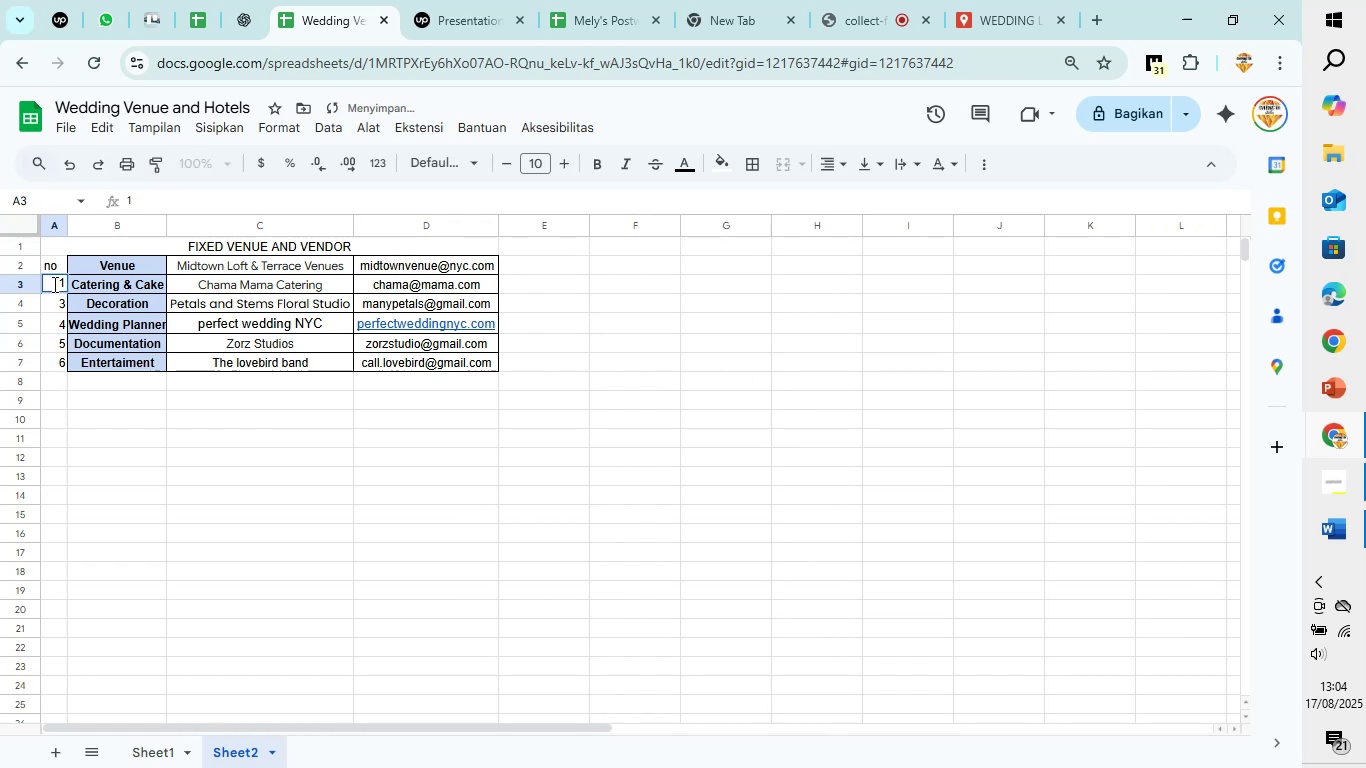 
key(ArrowDown)
 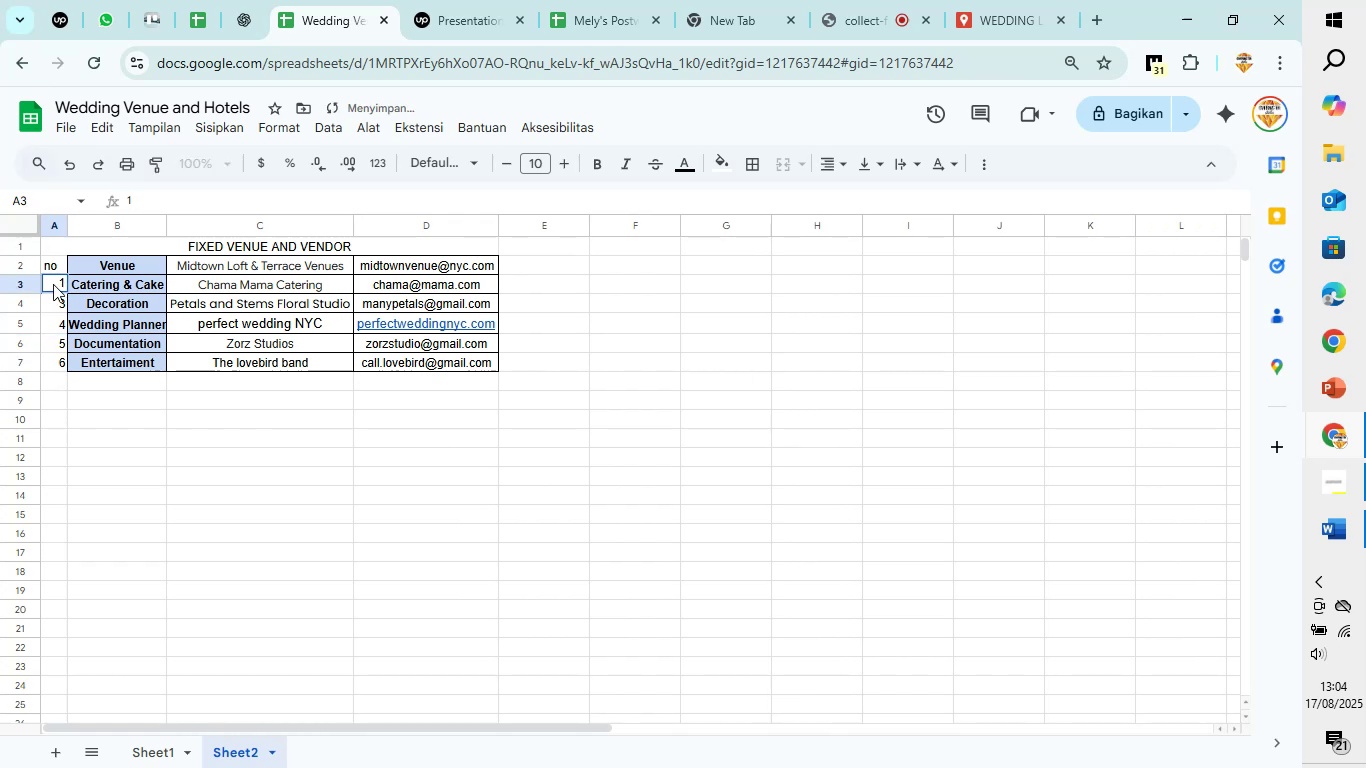 
key(2)
 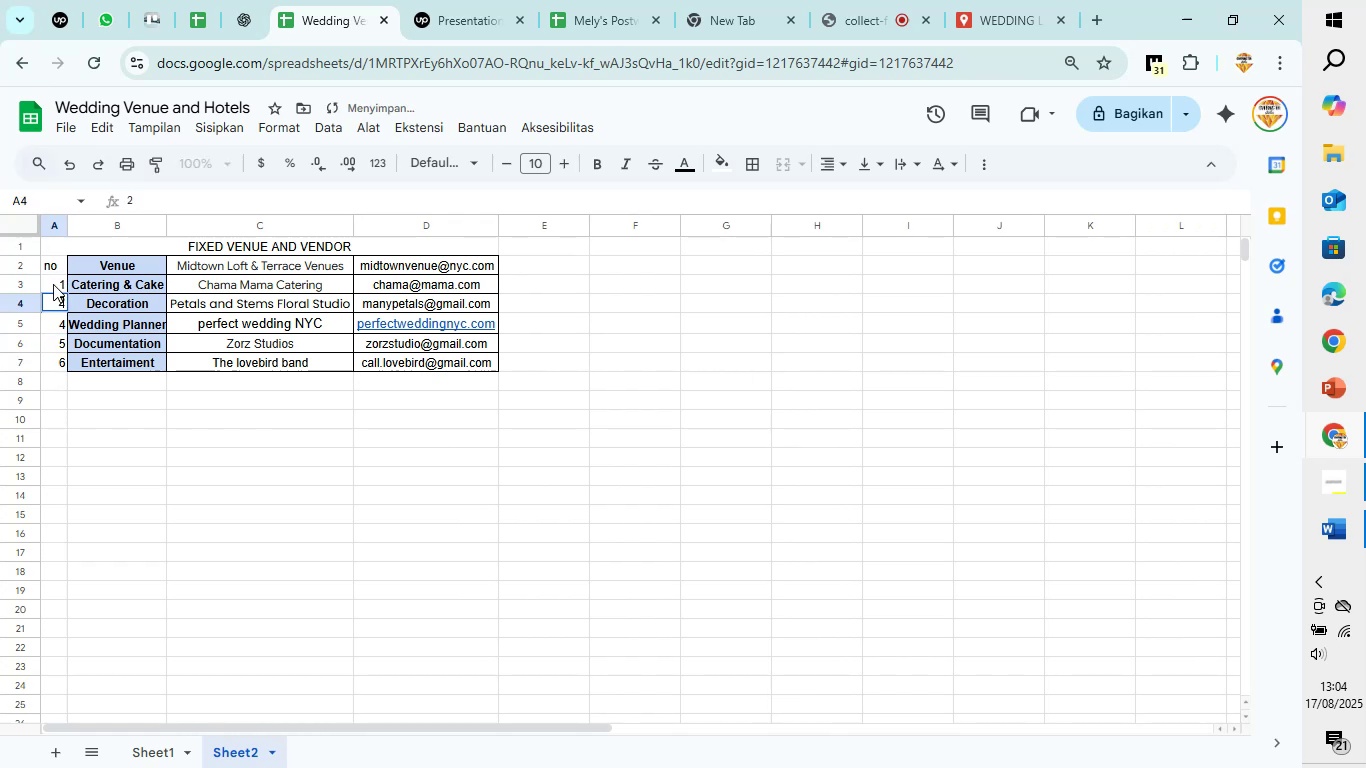 
key(ArrowDown)
 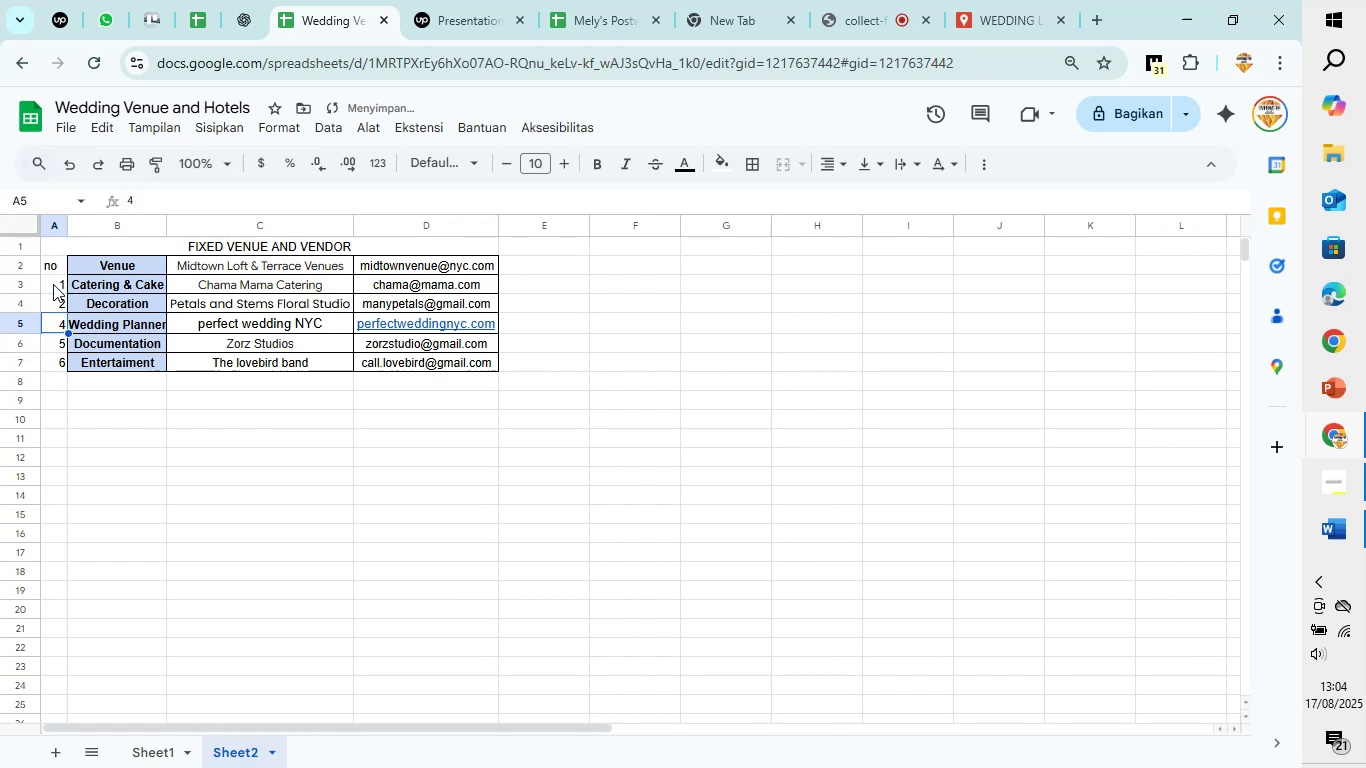 
key(3)
 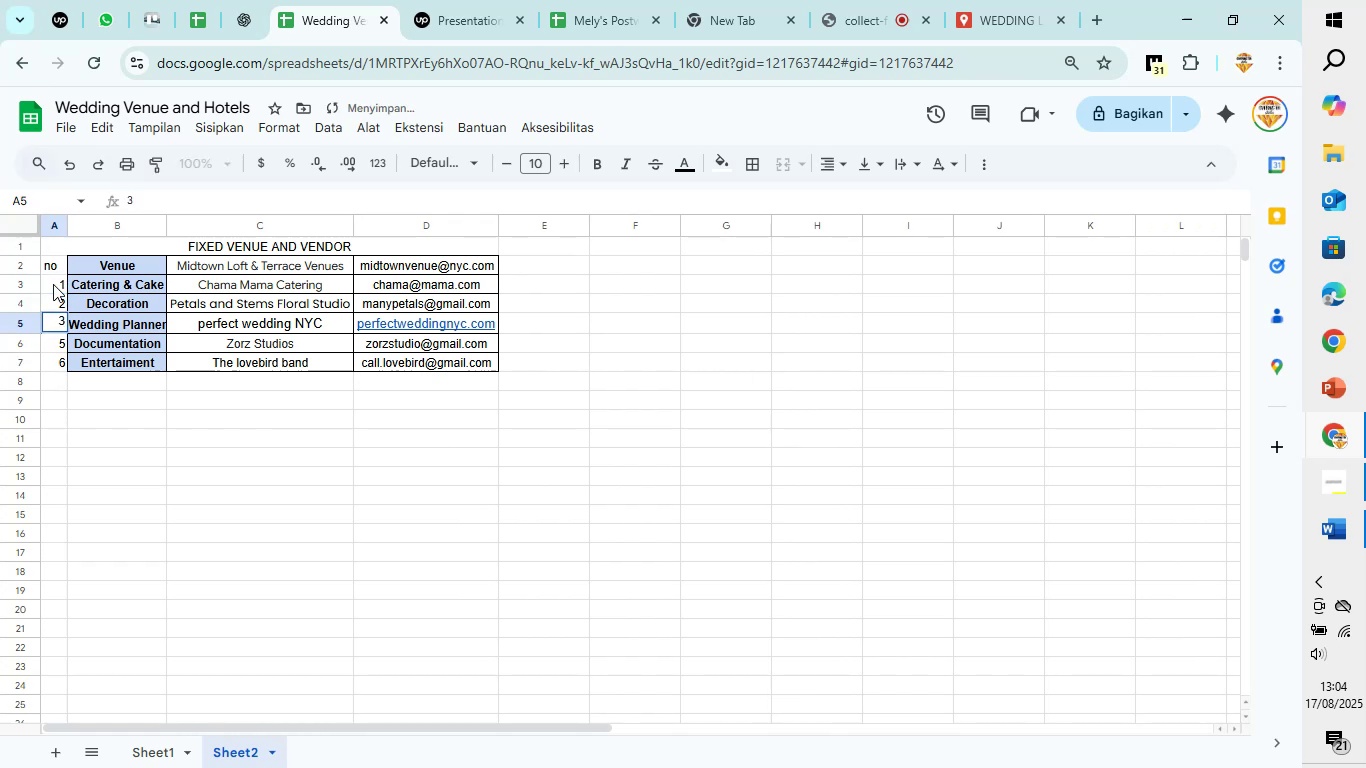 
key(ArrowDown)
 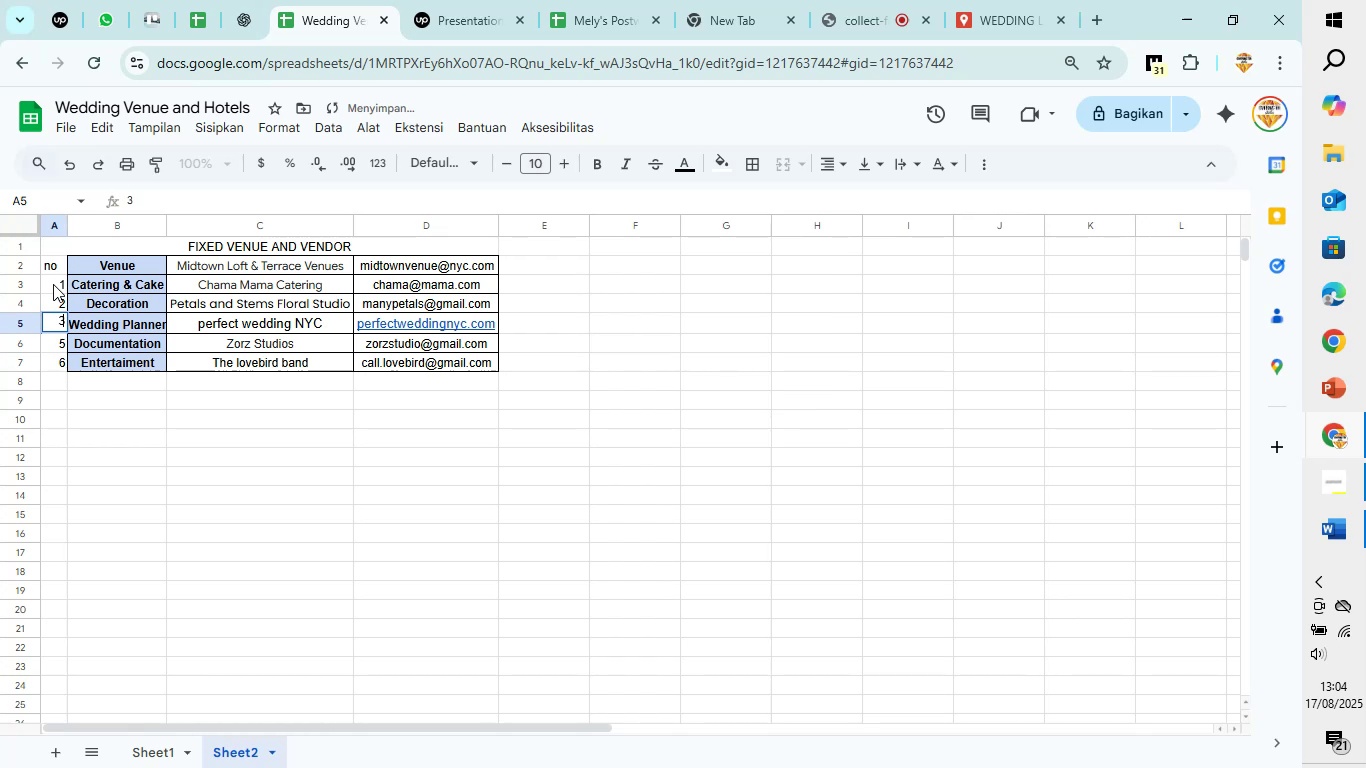 
key(4)
 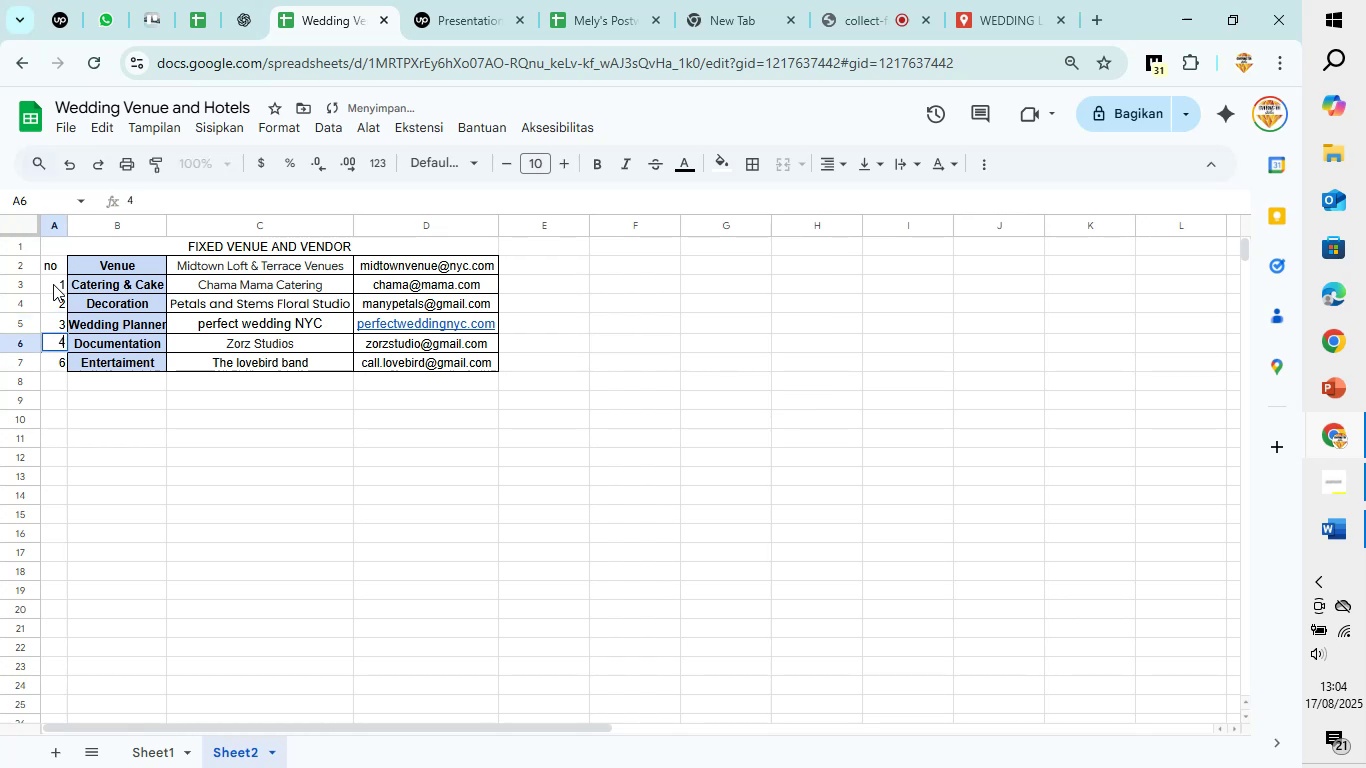 
key(ArrowDown)
 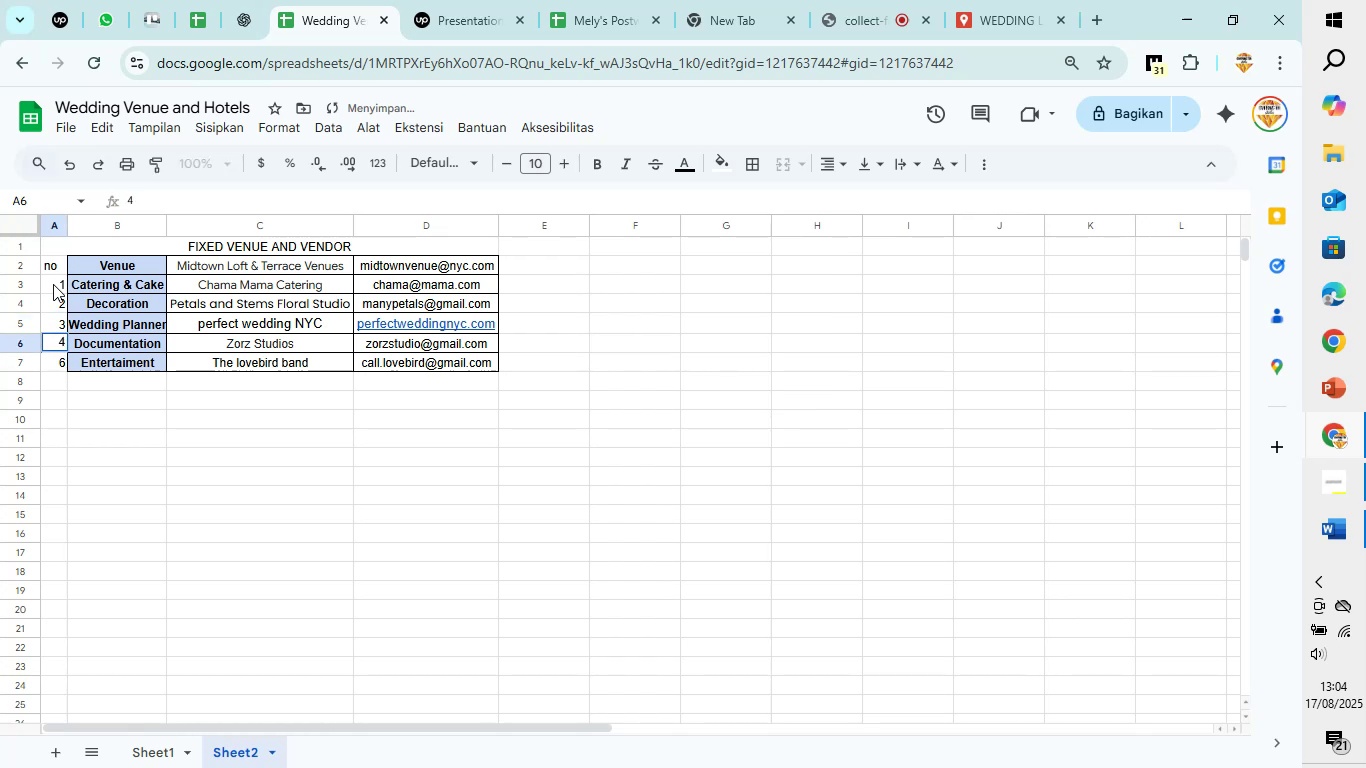 
key(5)
 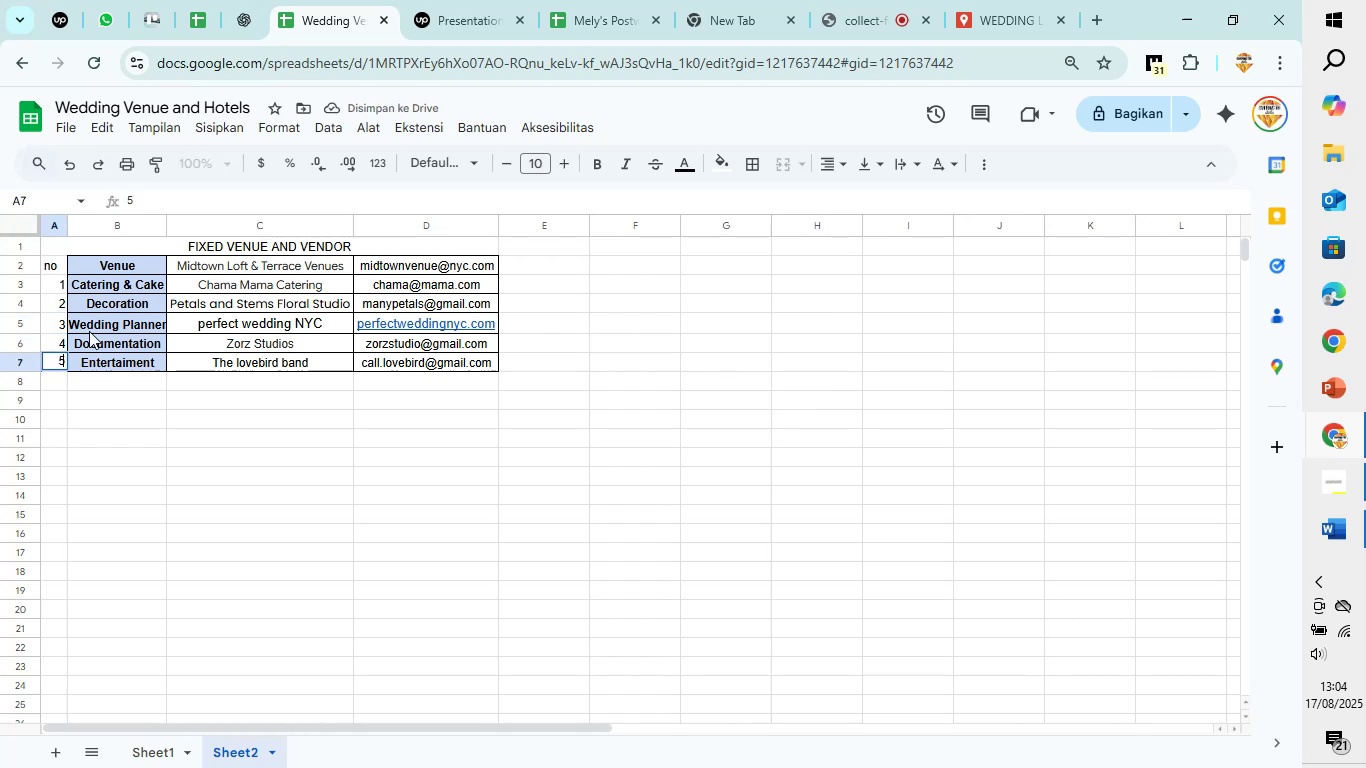 
left_click([296, 506])
 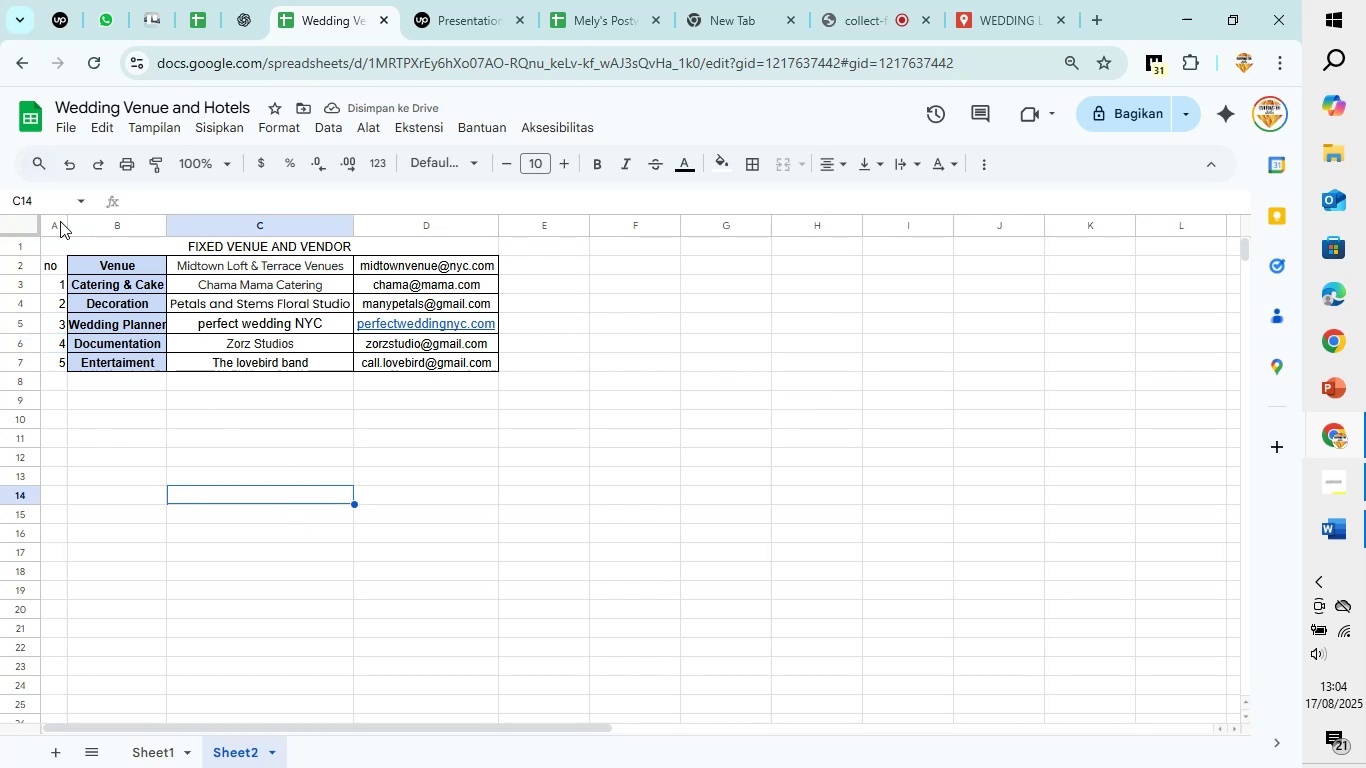 
left_click([55, 220])
 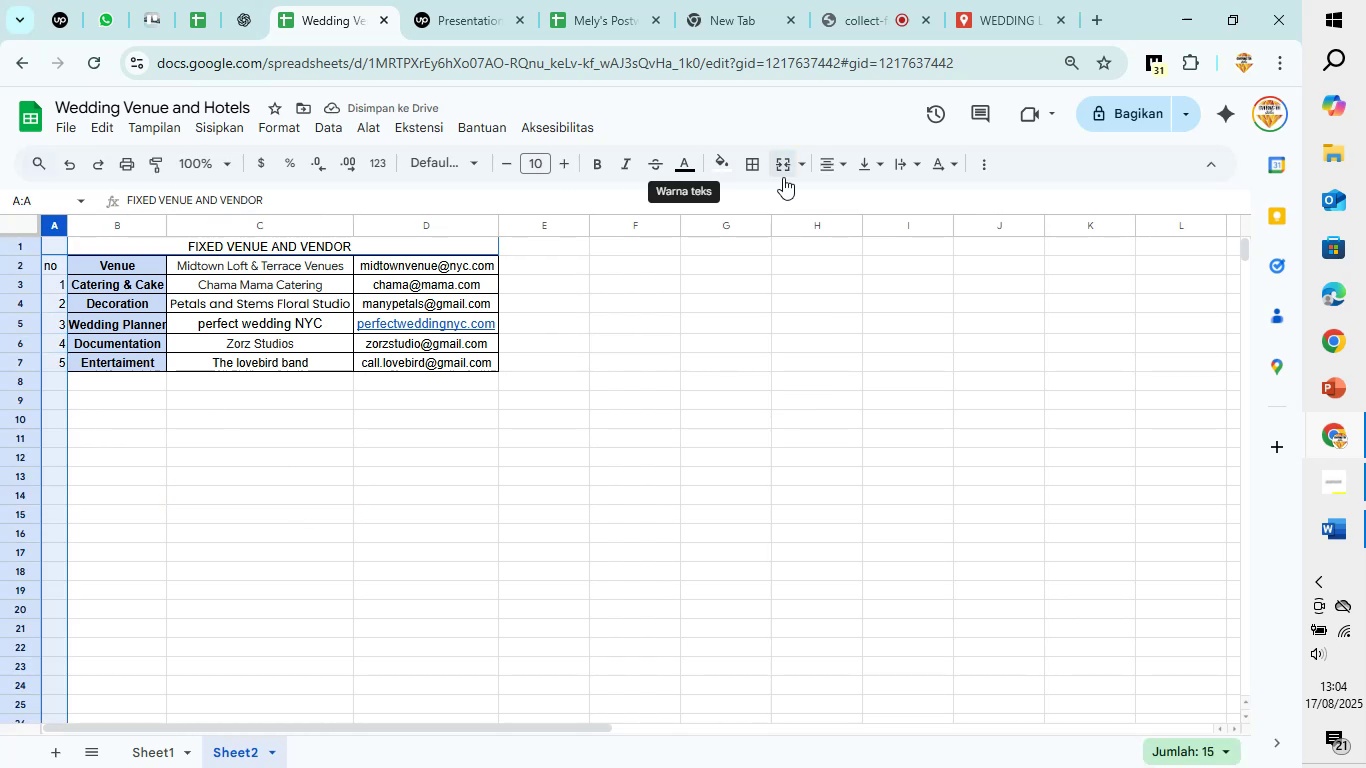 
left_click([829, 171])
 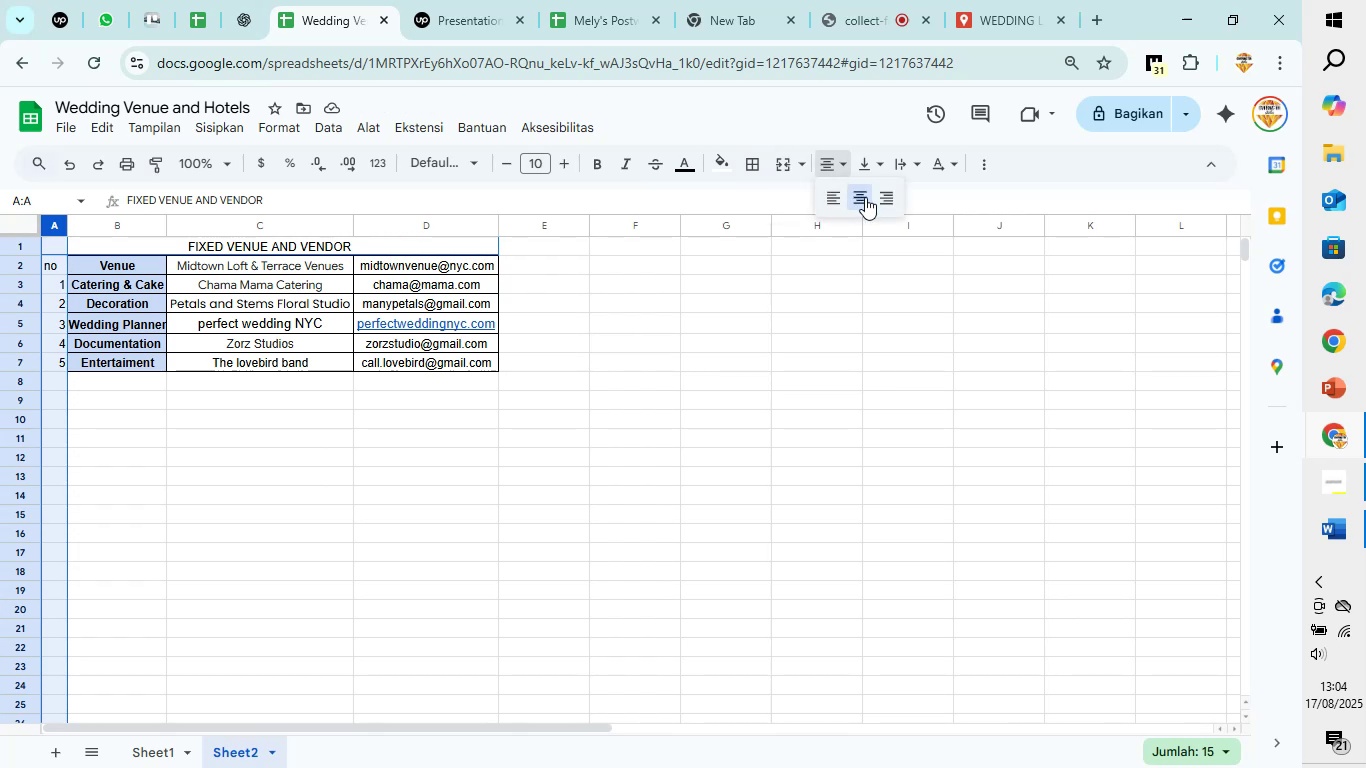 
left_click([865, 197])
 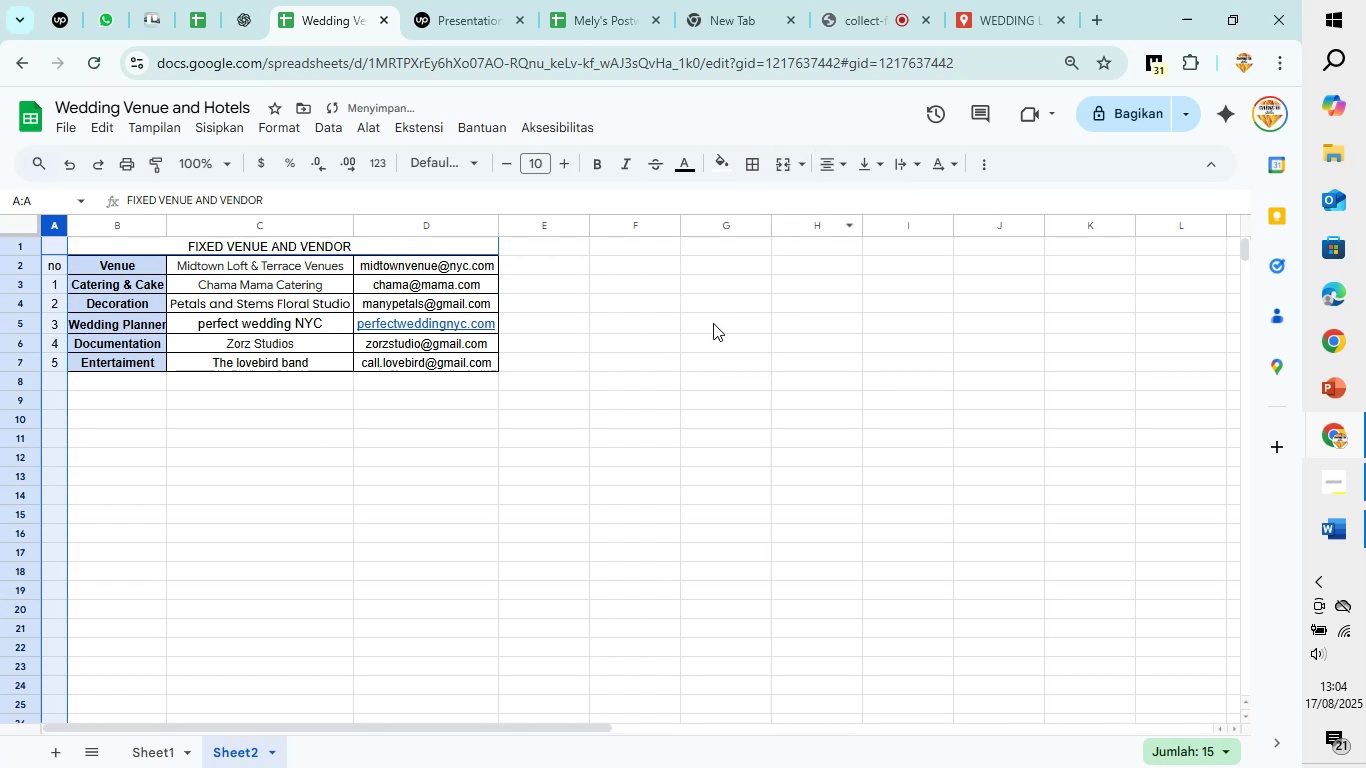 
left_click([713, 324])
 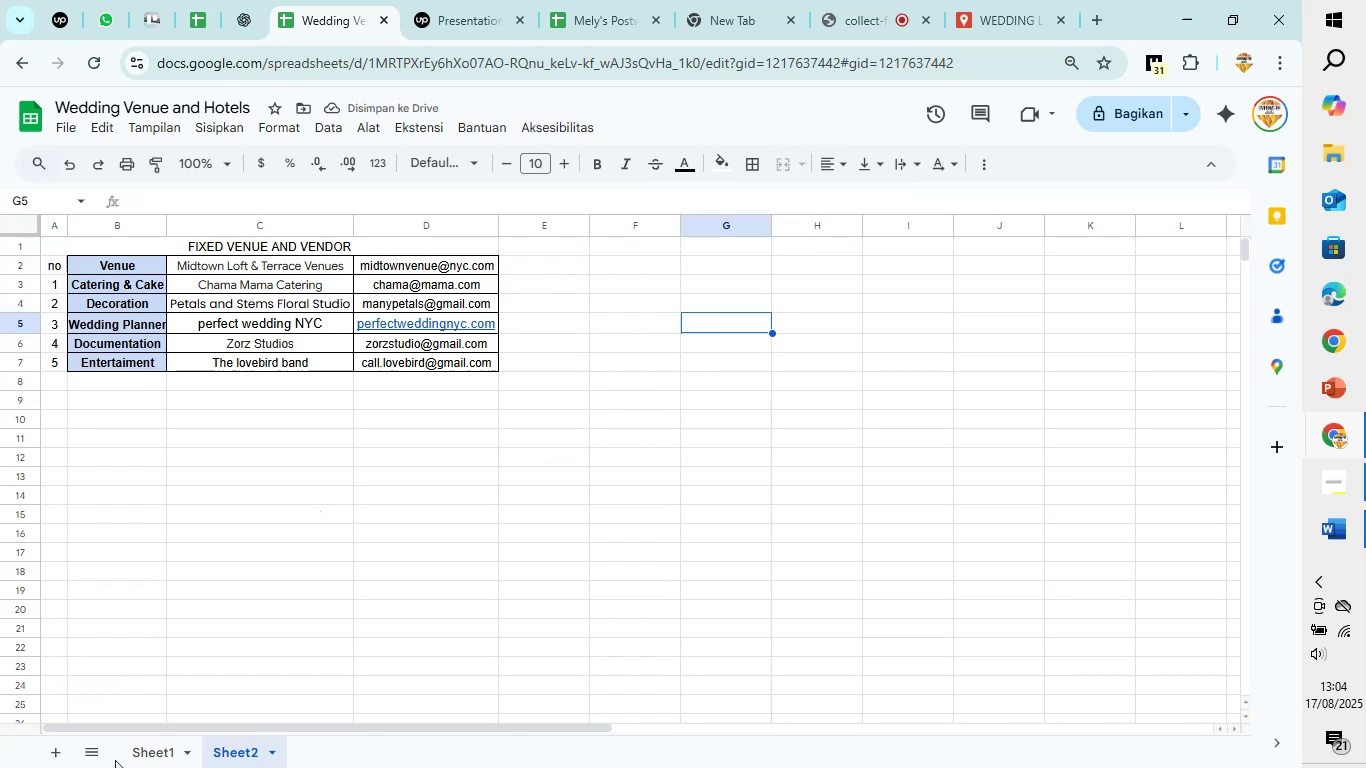 
left_click([155, 740])
 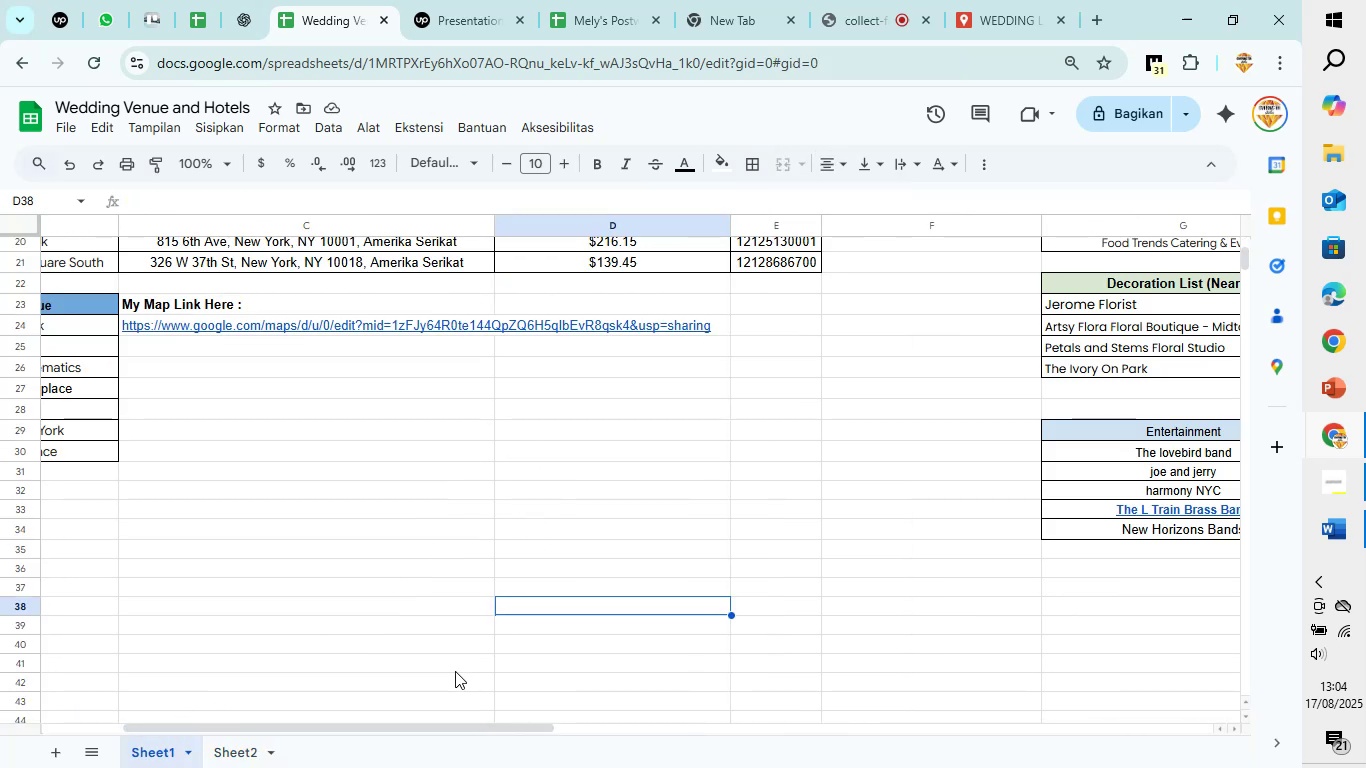 
left_click_drag(start_coordinate=[426, 730], to_coordinate=[177, 757])
 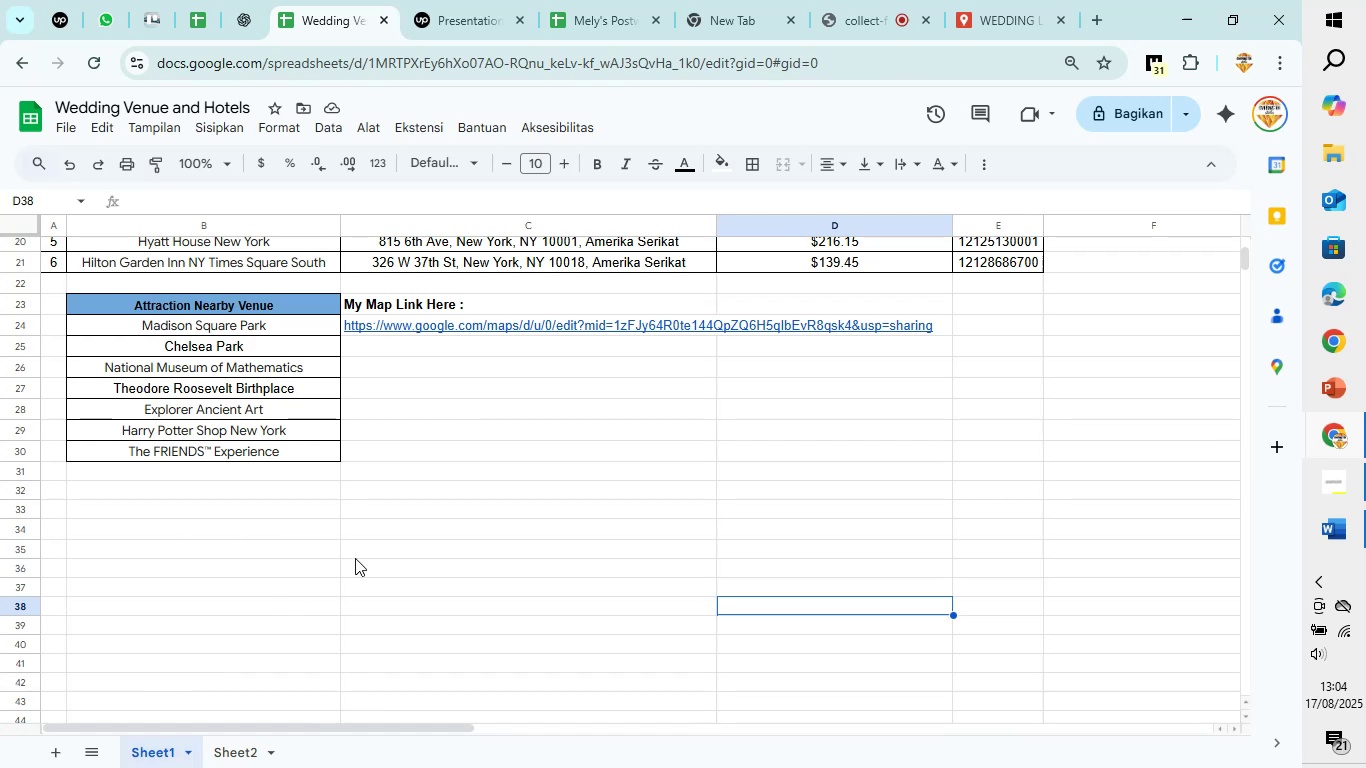 
scroll: coordinate [355, 558], scroll_direction: up, amount: 2.0
 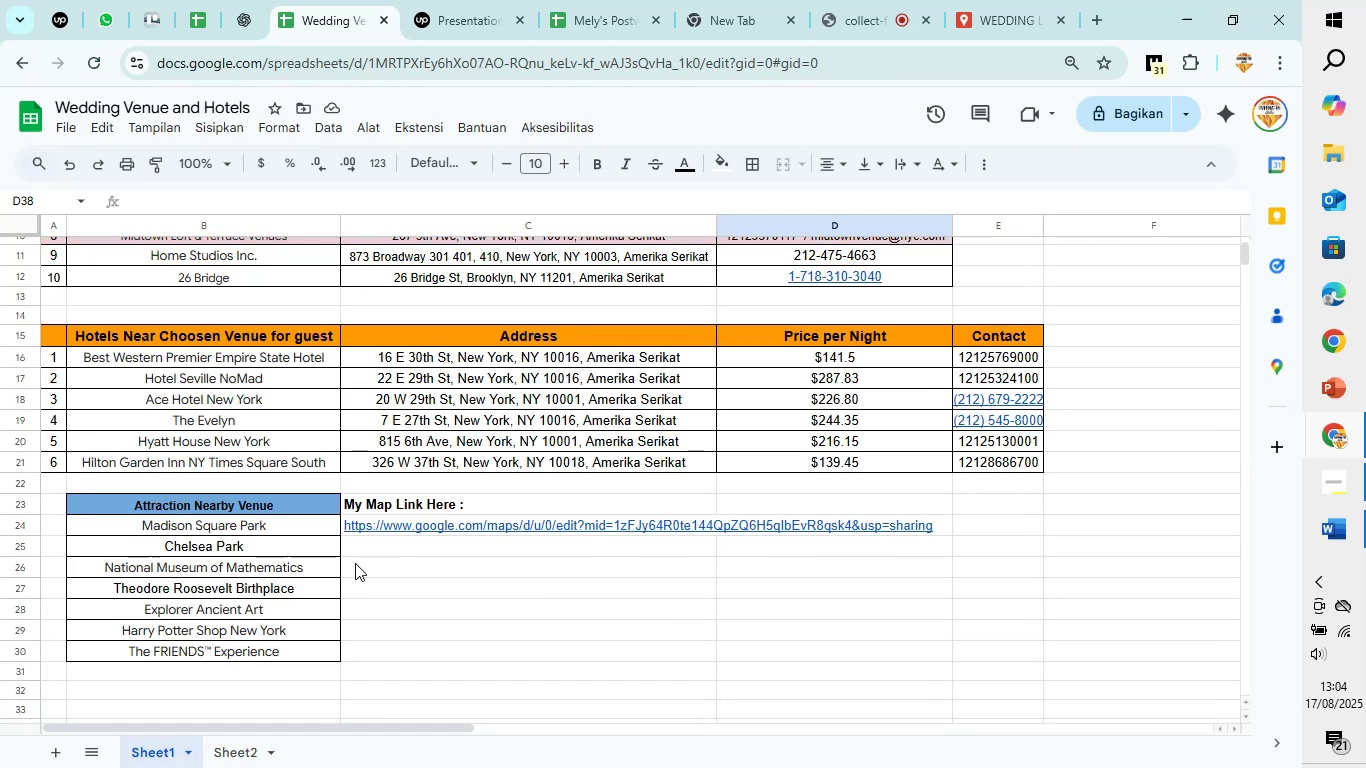 
scroll: coordinate [355, 563], scroll_direction: down, amount: 1.0
 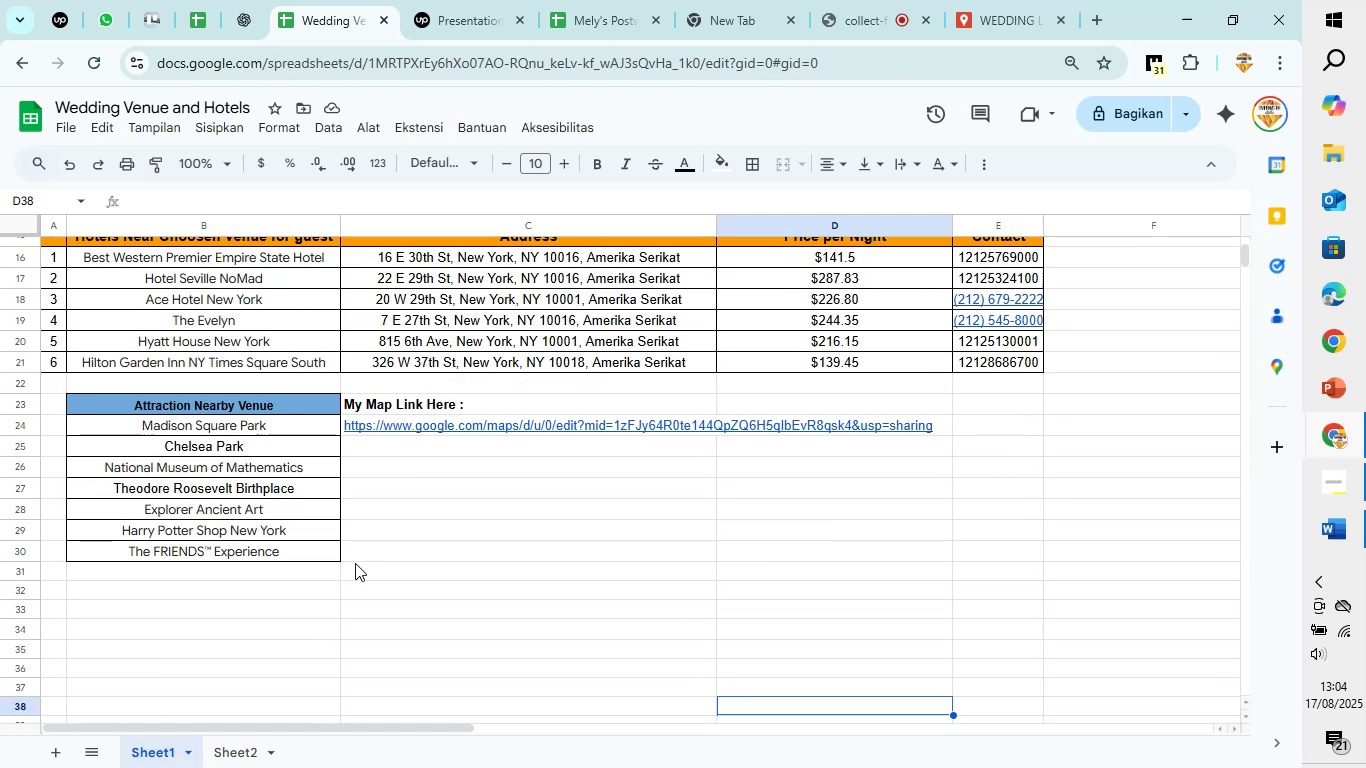 
scroll: coordinate [355, 563], scroll_direction: up, amount: 4.0
 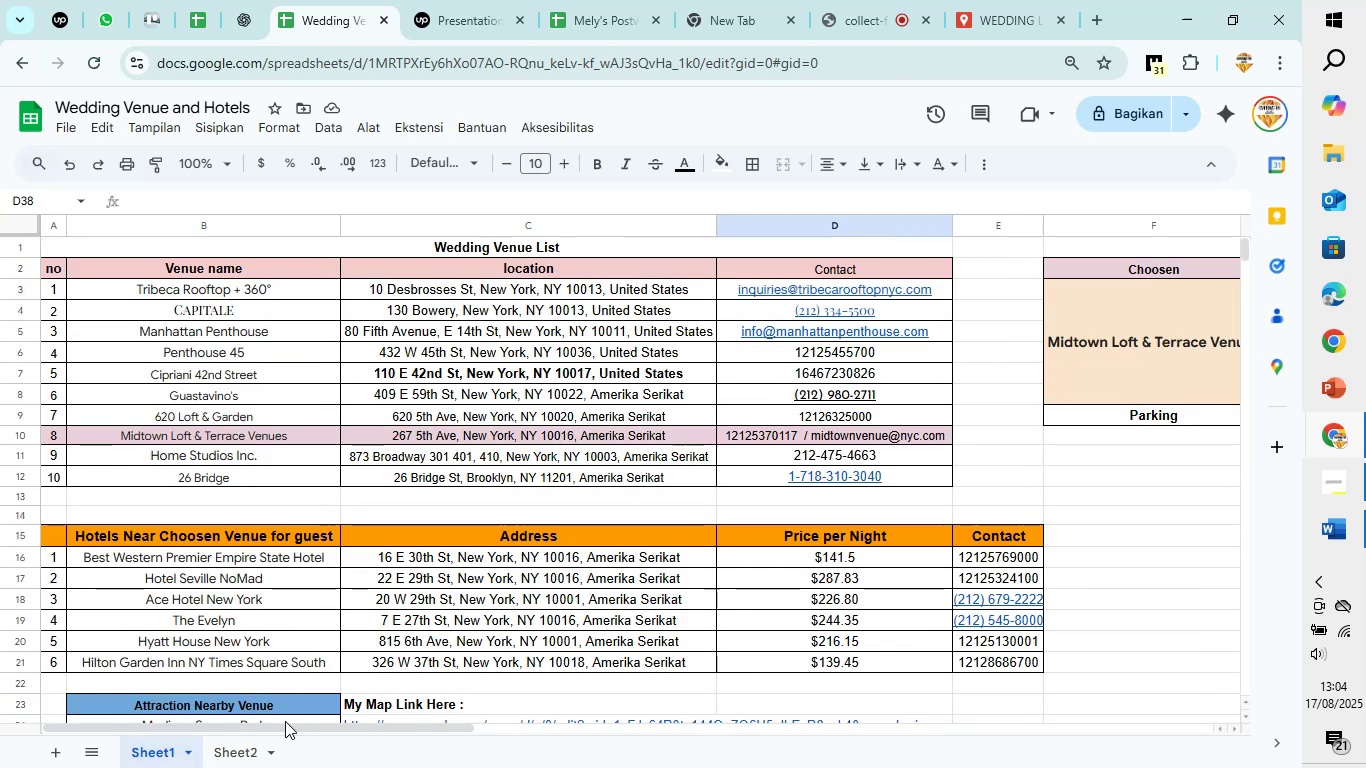 
left_click_drag(start_coordinate=[281, 728], to_coordinate=[535, 637])
 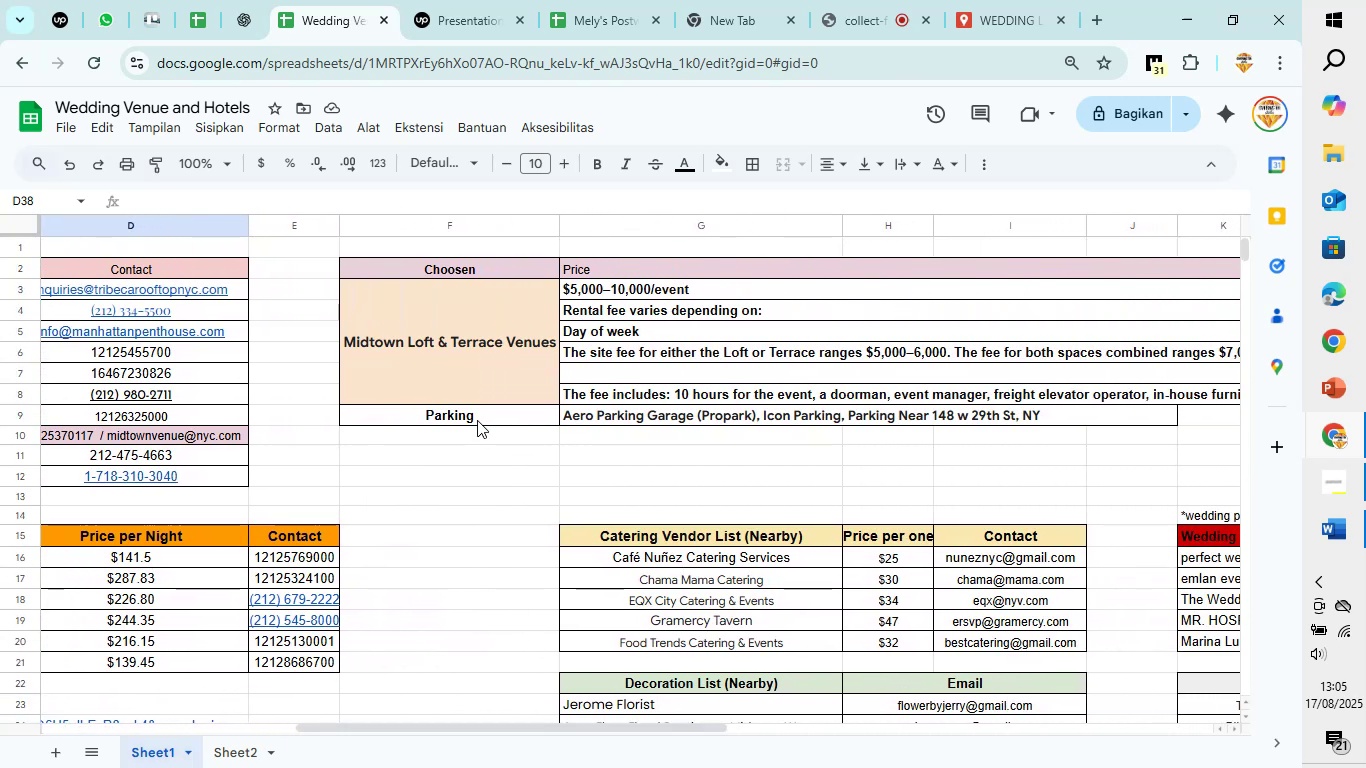 
left_click([477, 420])
 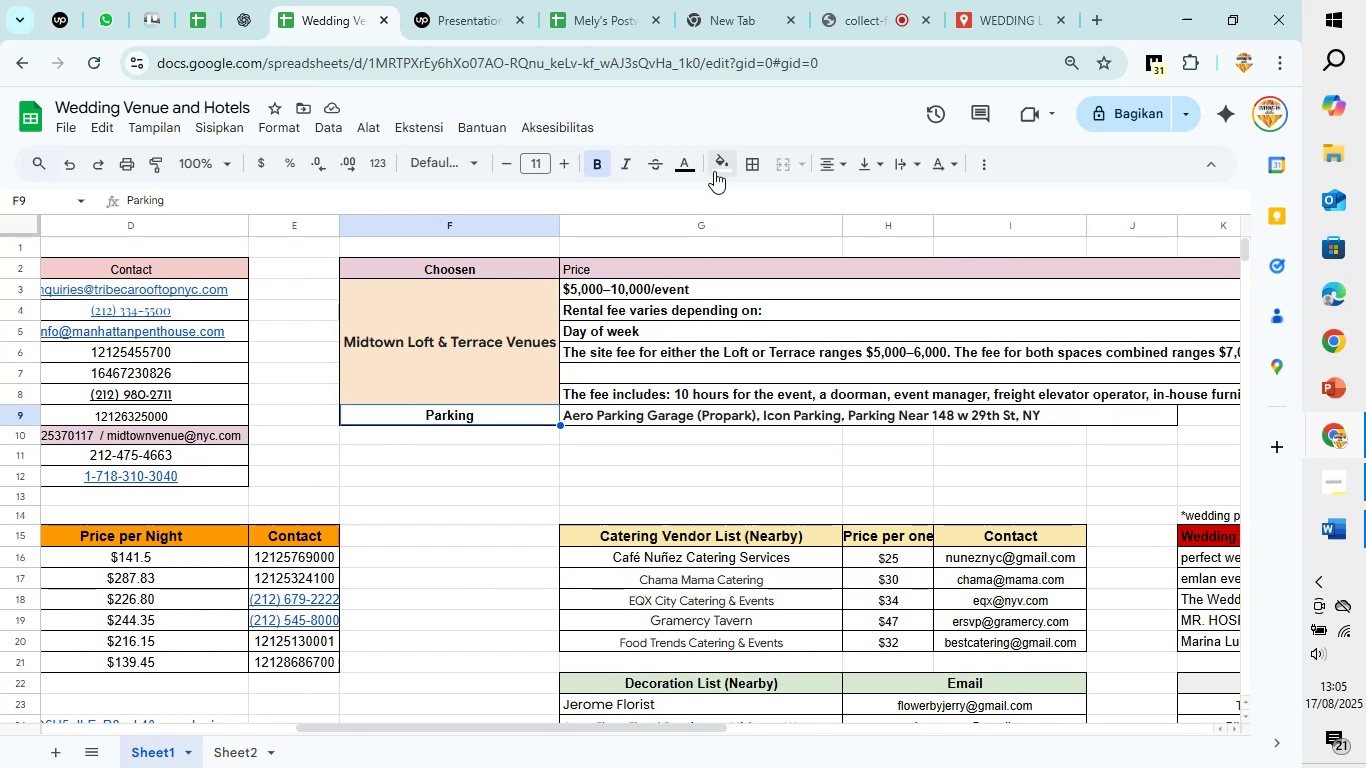 
left_click([721, 166])
 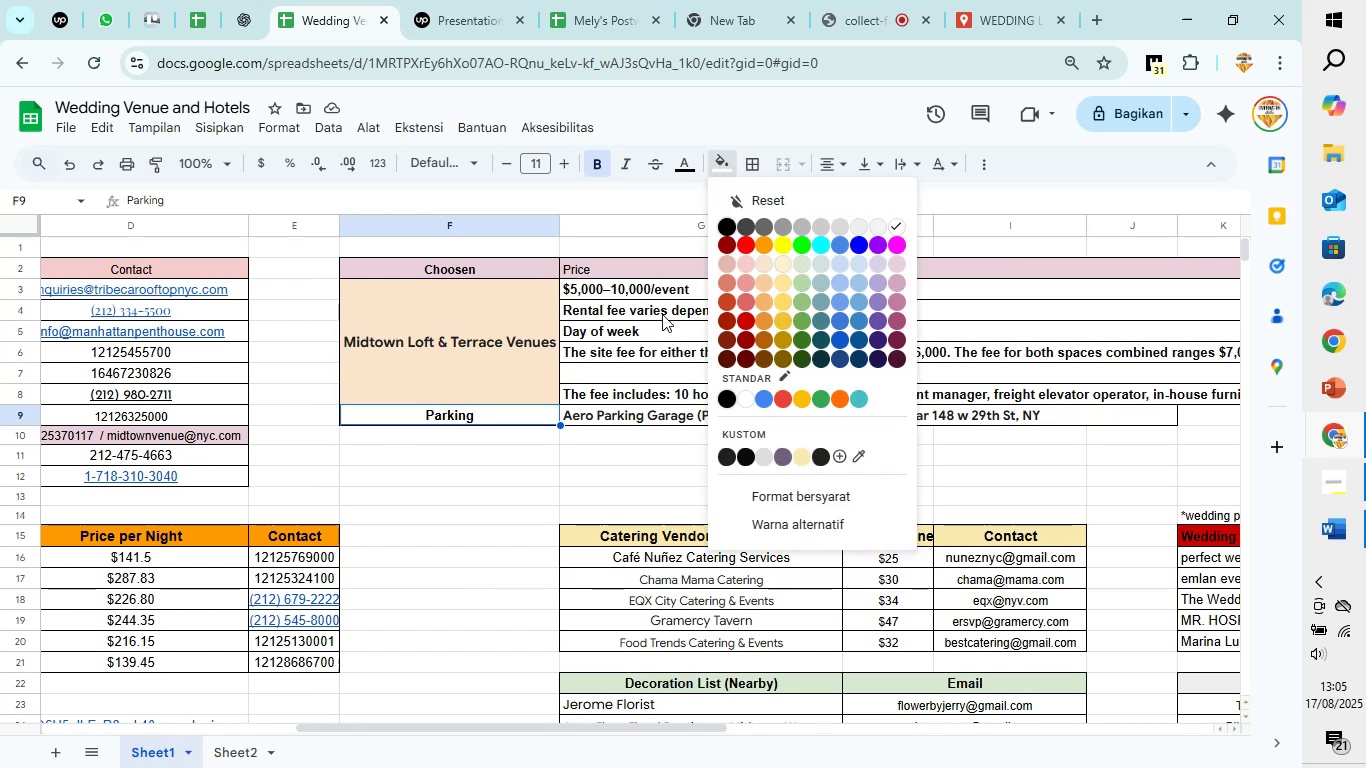 
left_click([785, 289])
 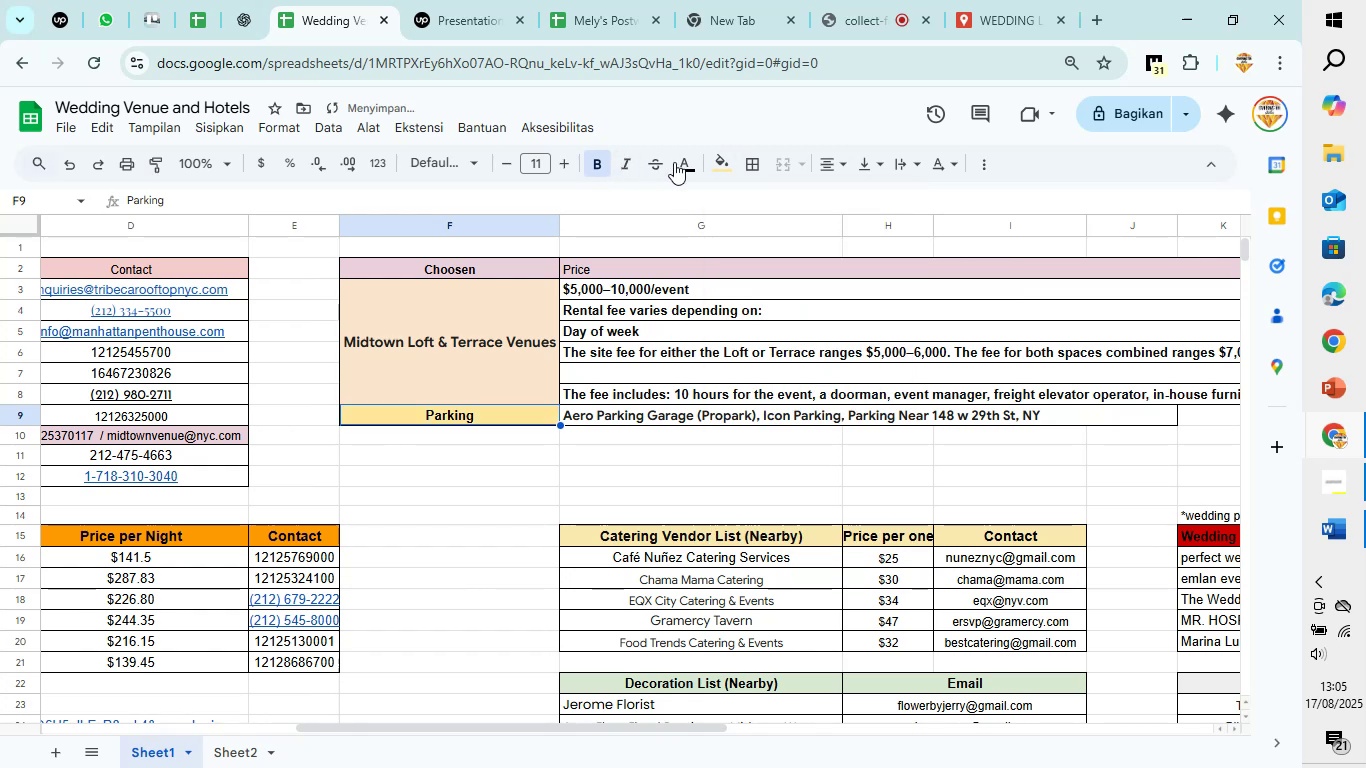 
left_click([720, 158])
 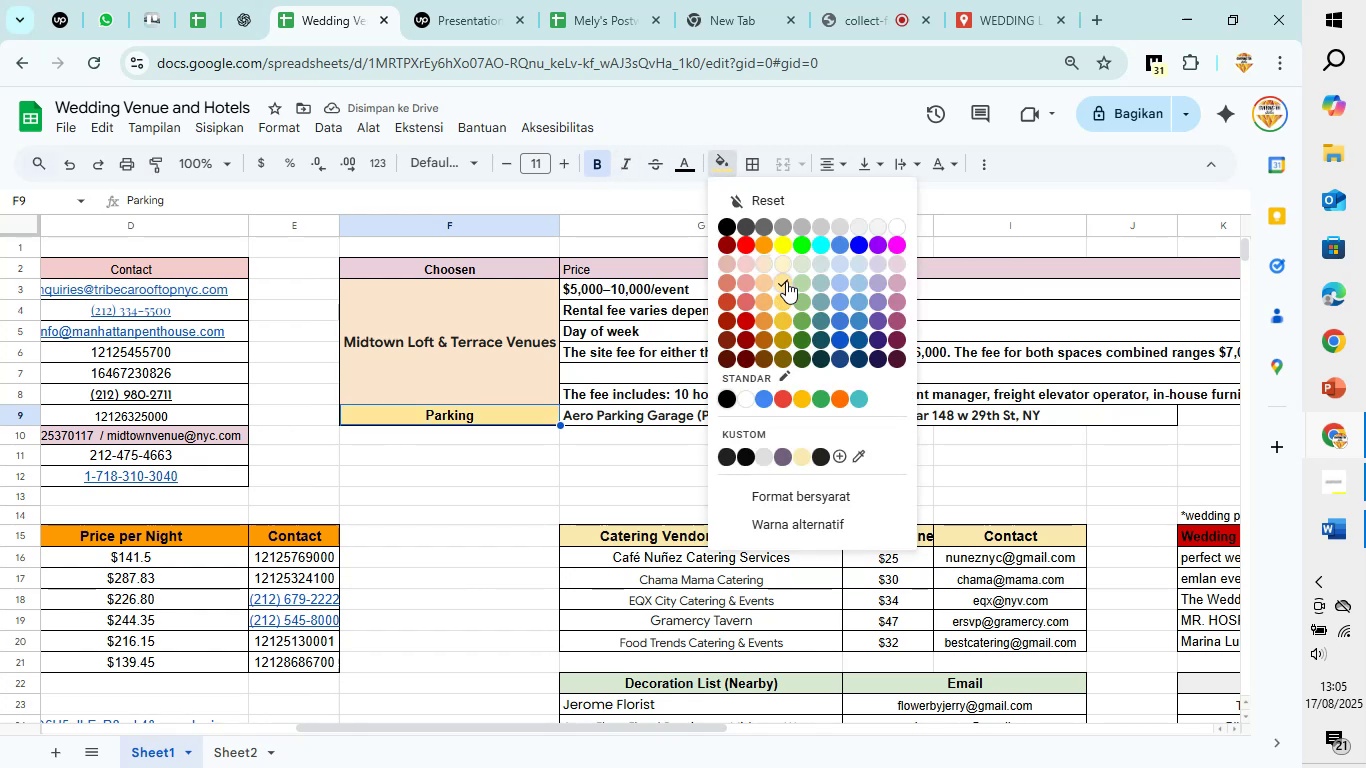 
left_click([783, 267])
 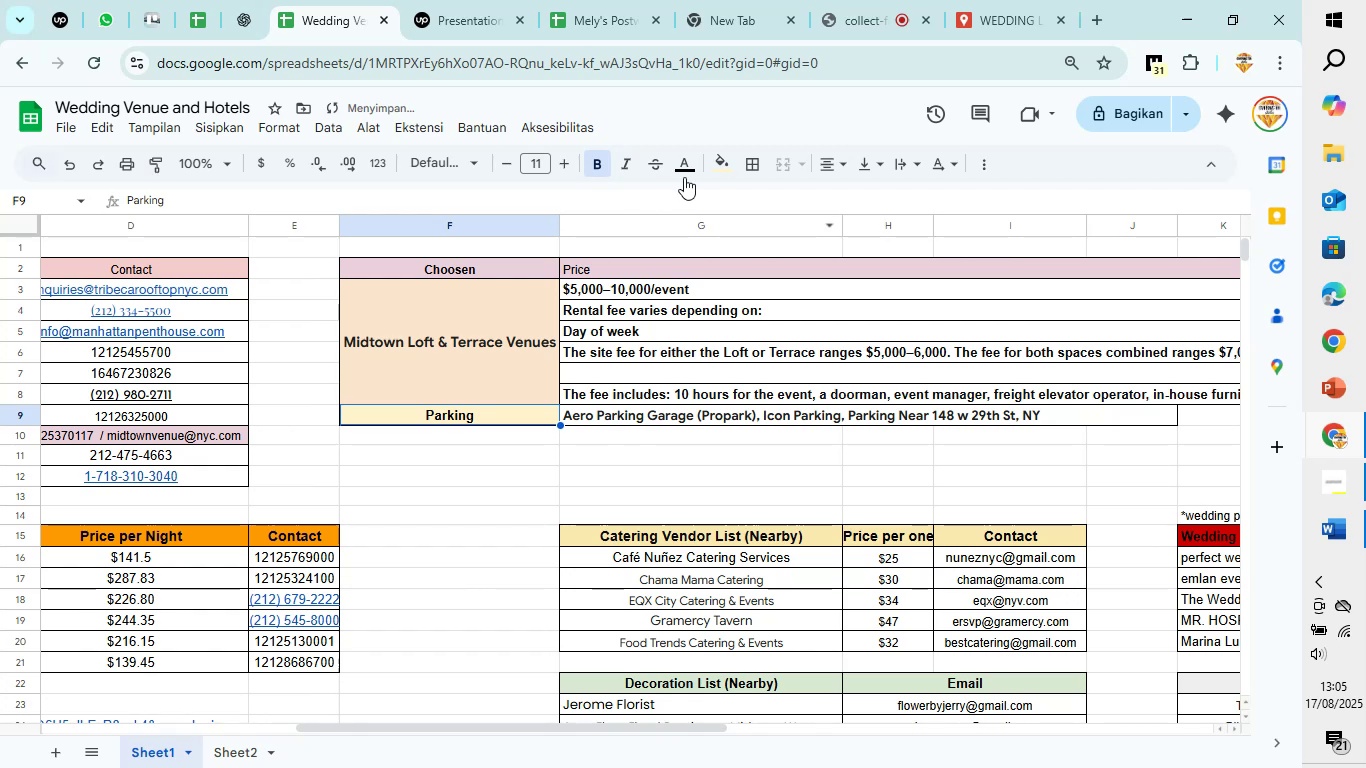 
left_click([718, 165])
 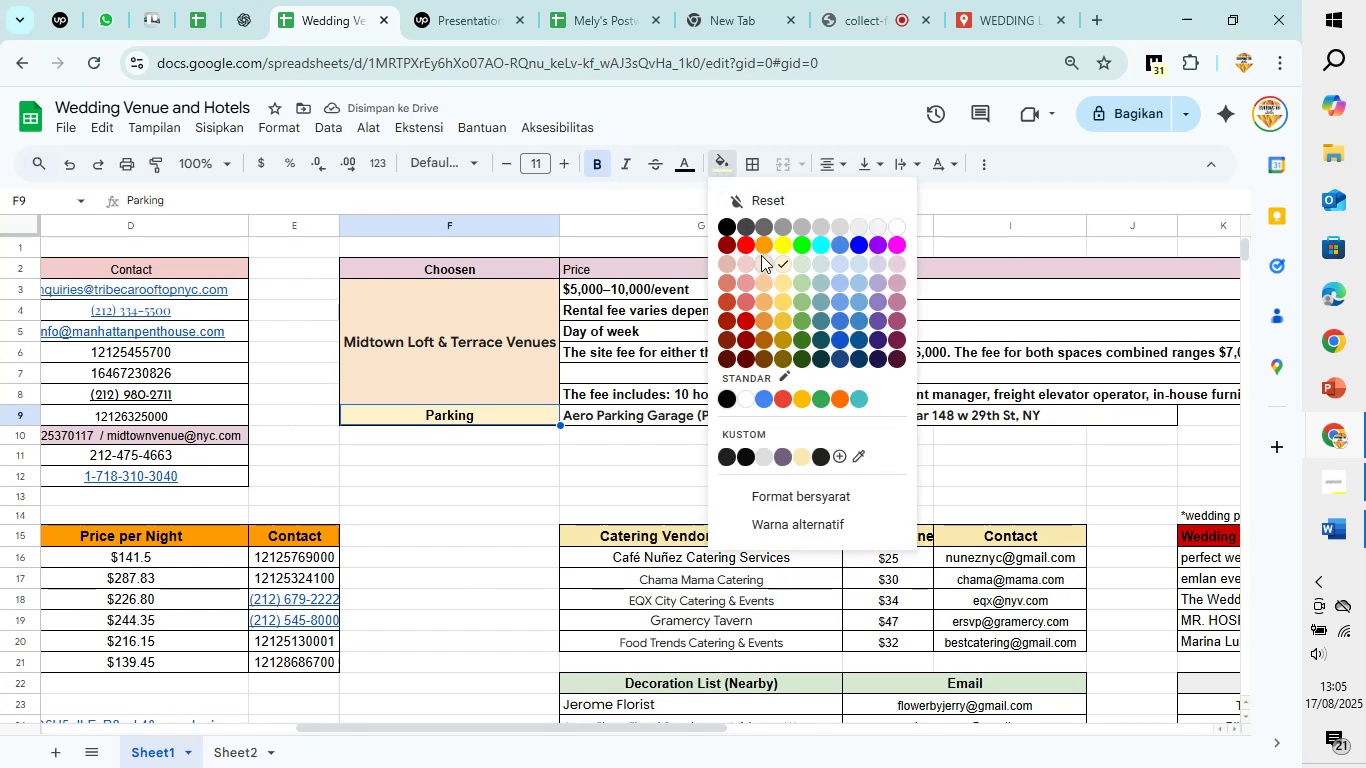 
left_click([762, 258])
 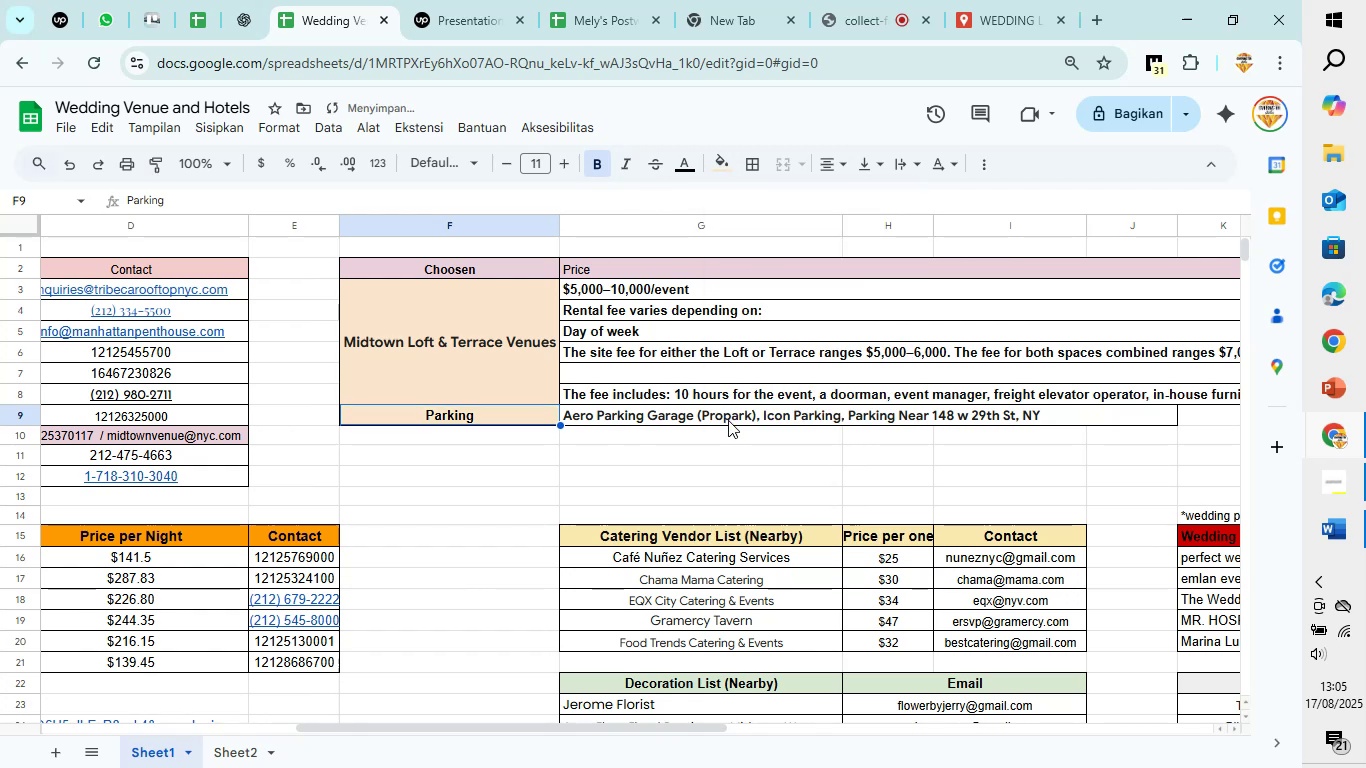 
left_click([712, 452])
 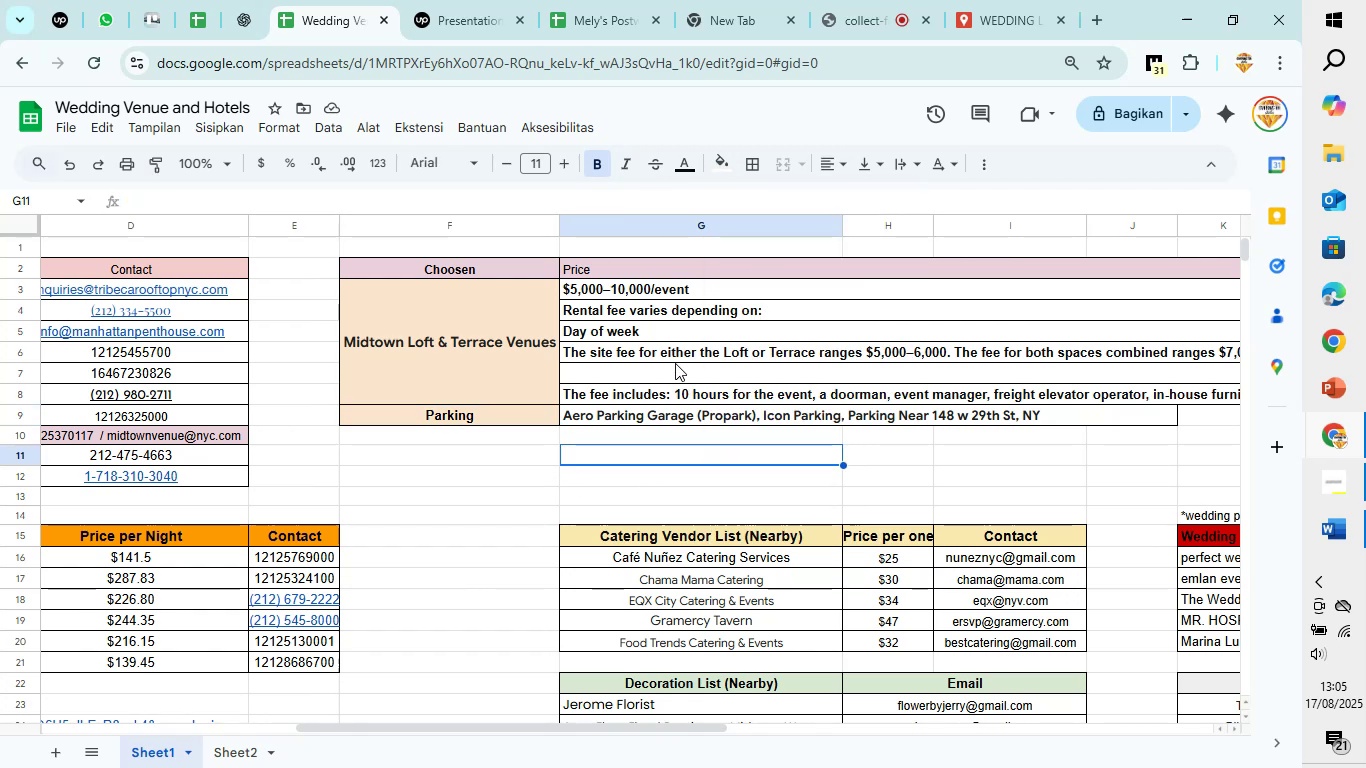 
wait(7.33)
 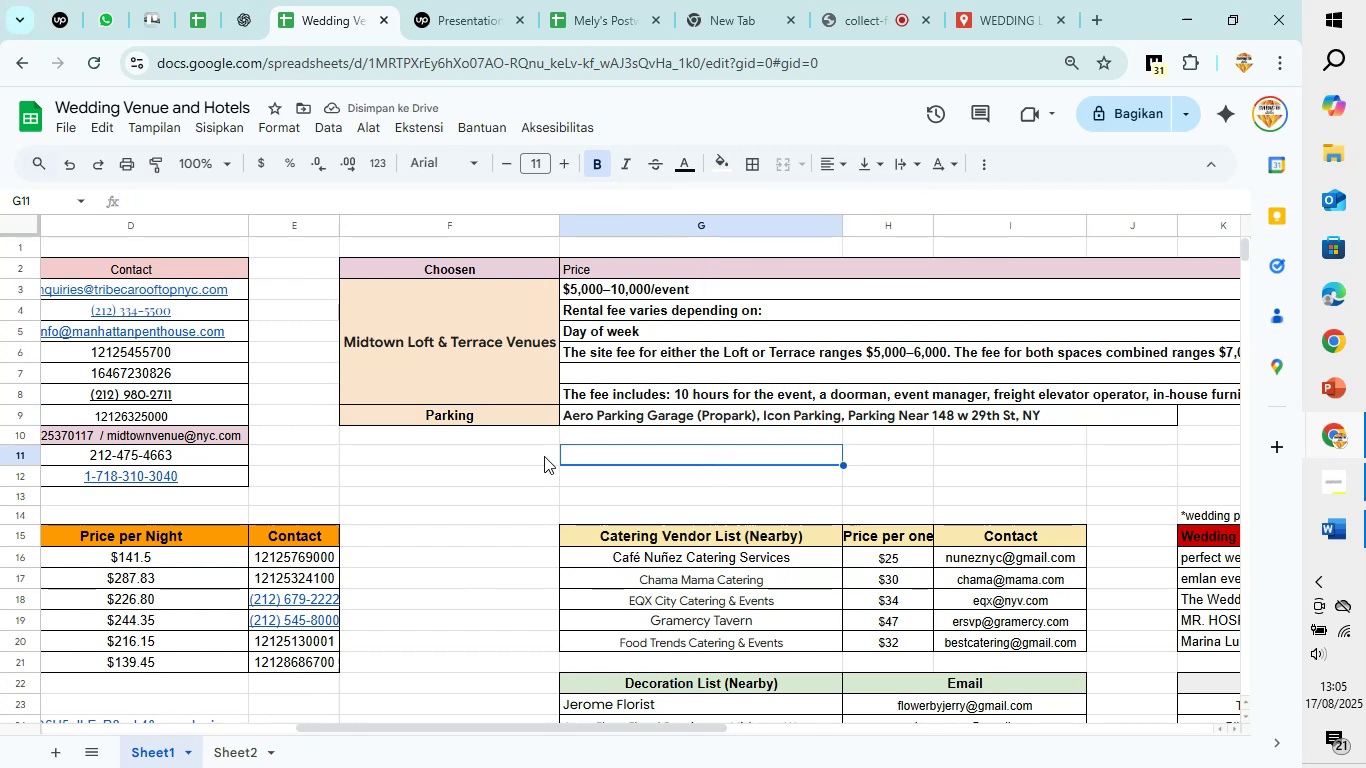 
left_click_drag(start_coordinate=[315, 731], to_coordinate=[356, 731])
 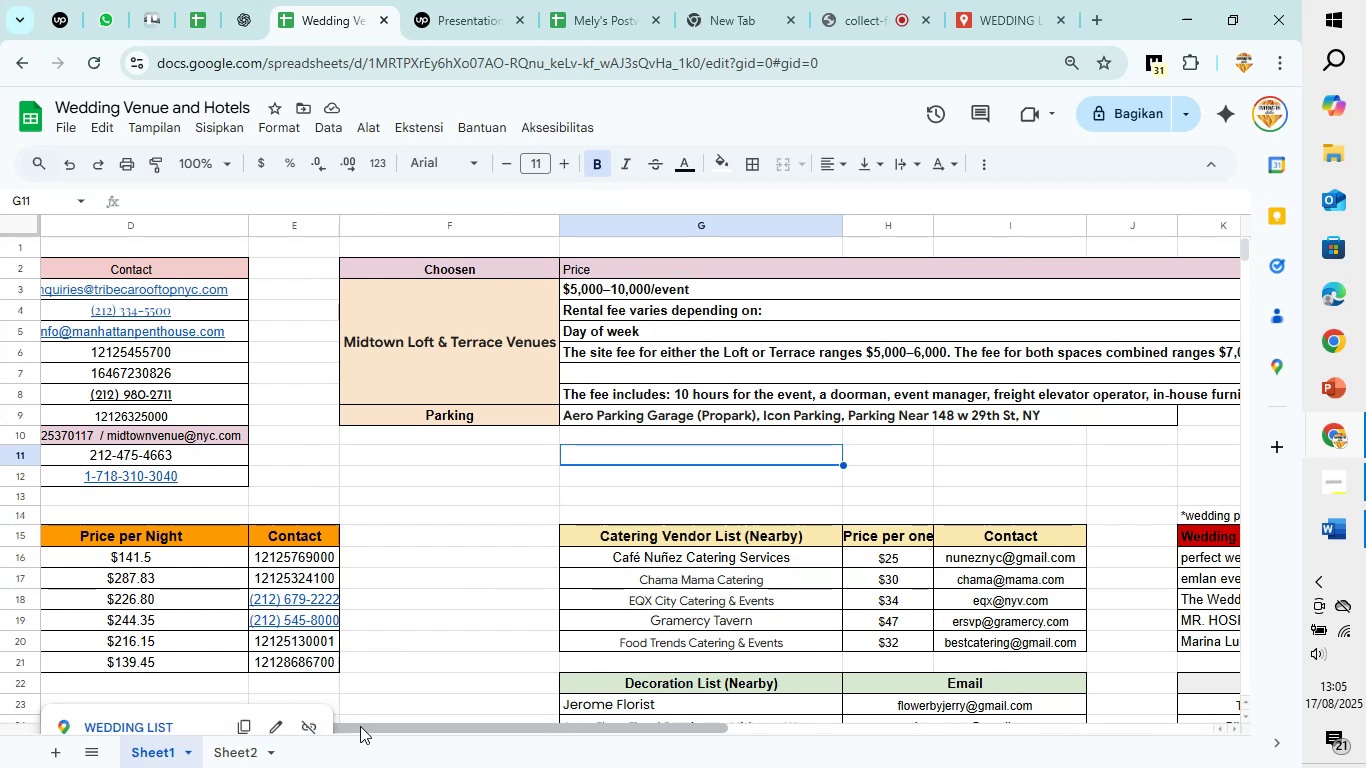 
left_click([360, 726])
 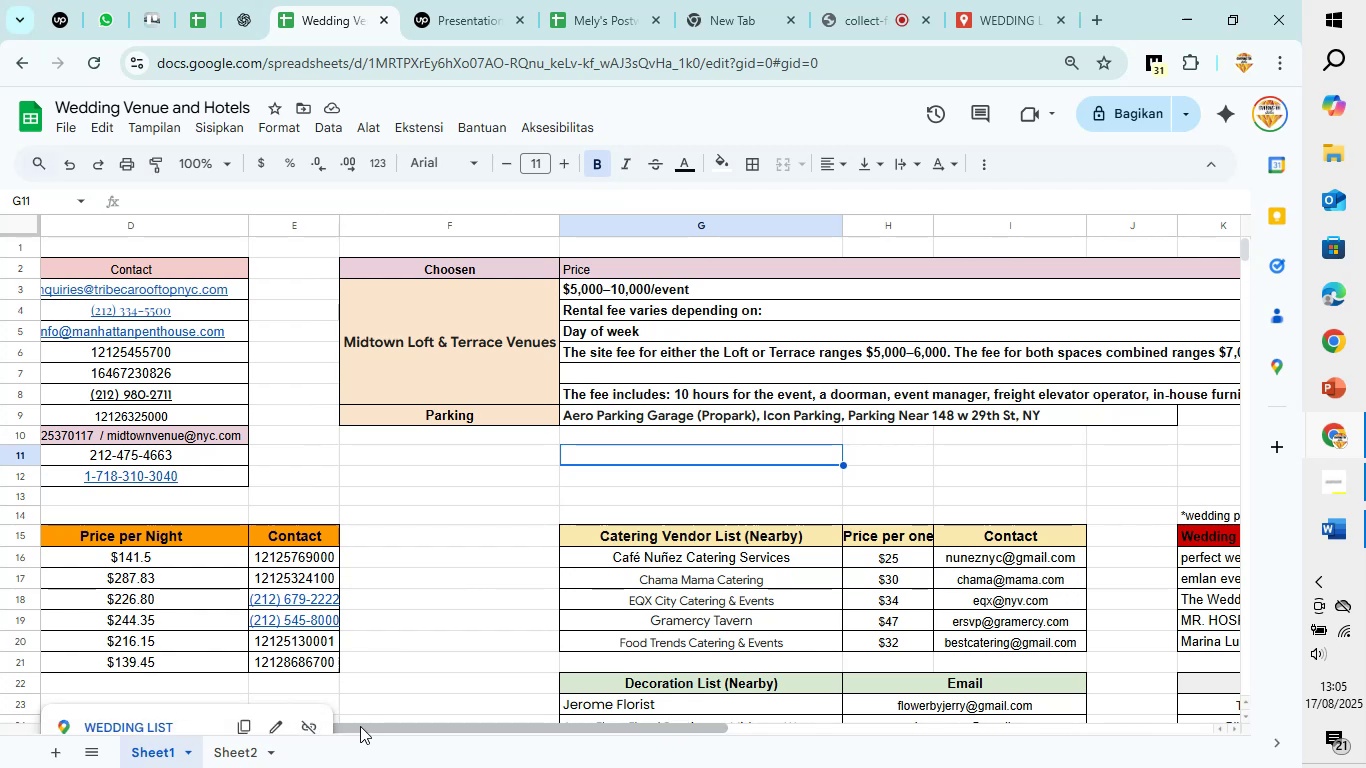 
left_click_drag(start_coordinate=[360, 726], to_coordinate=[54, 686])
 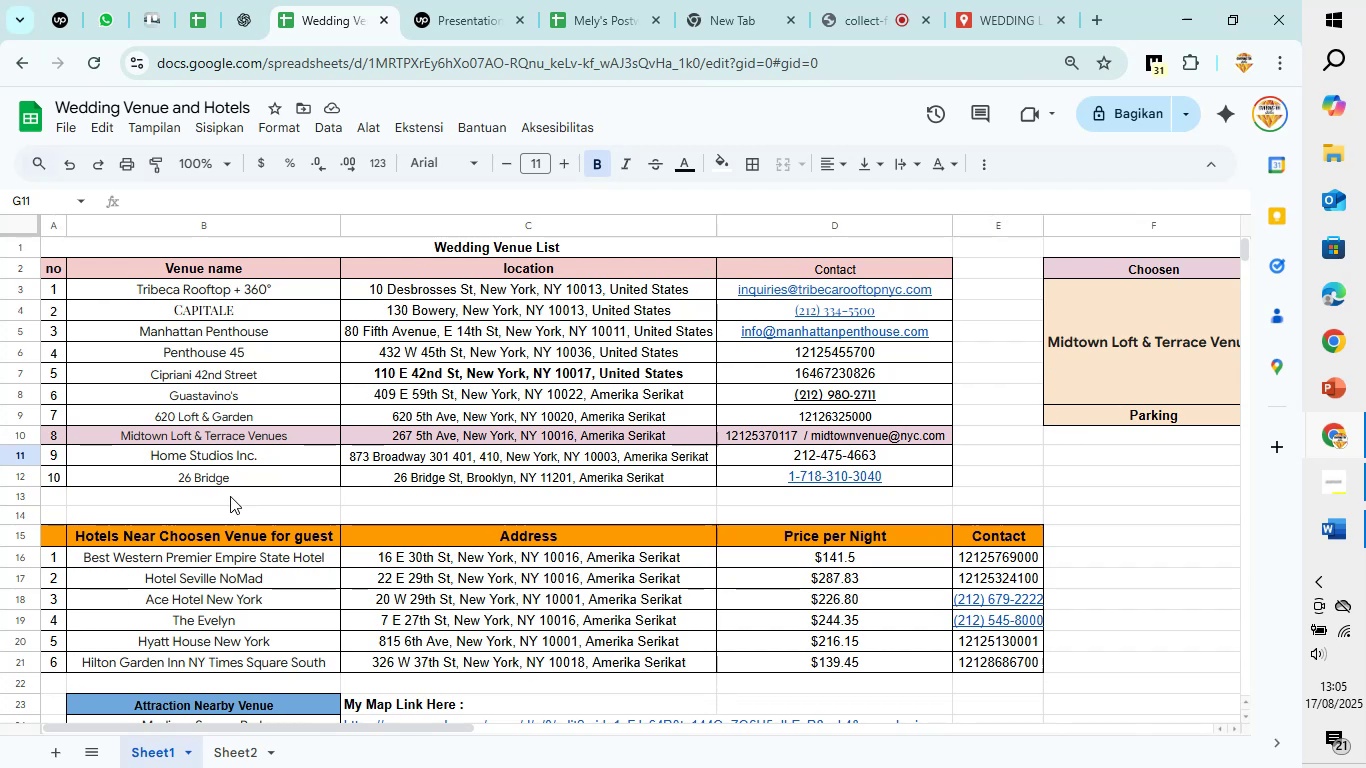 
scroll: coordinate [244, 483], scroll_direction: down, amount: 4.0
 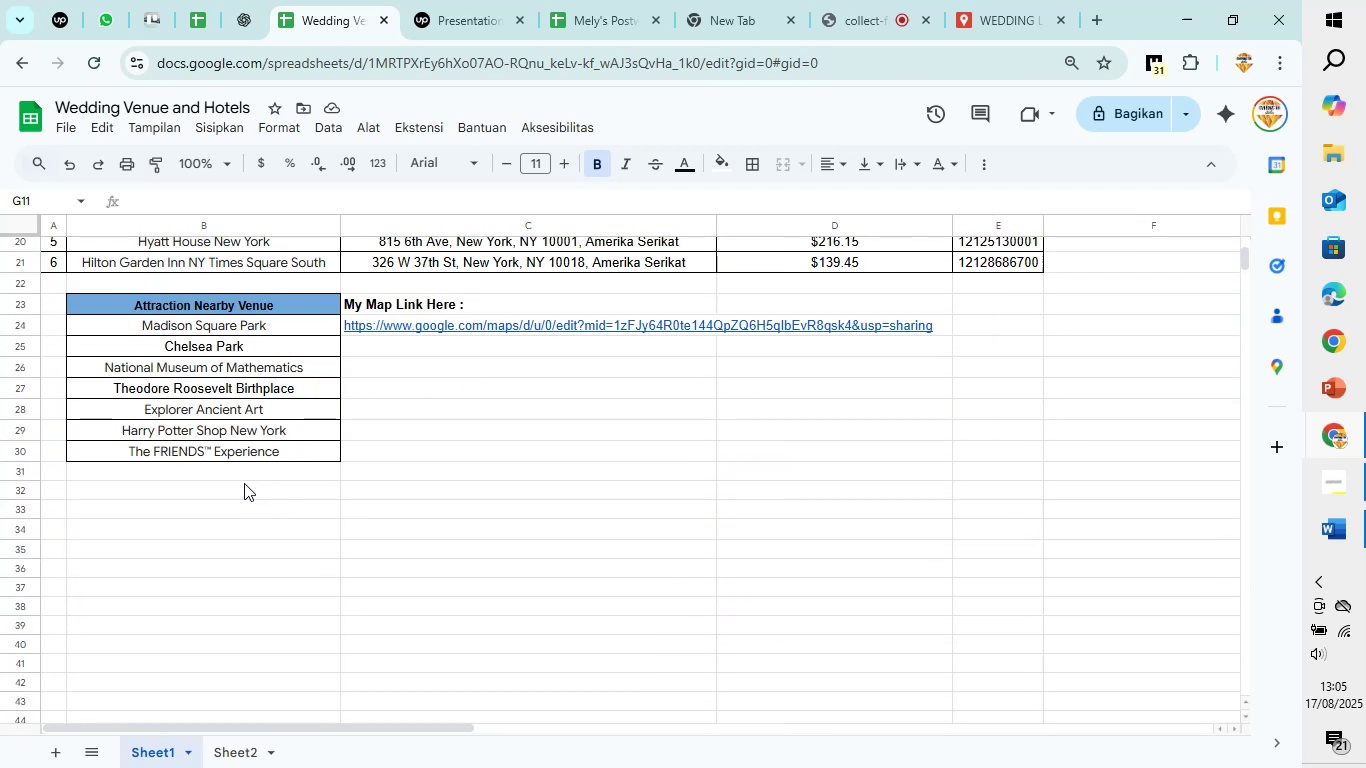 
scroll: coordinate [244, 482], scroll_direction: up, amount: 2.0
 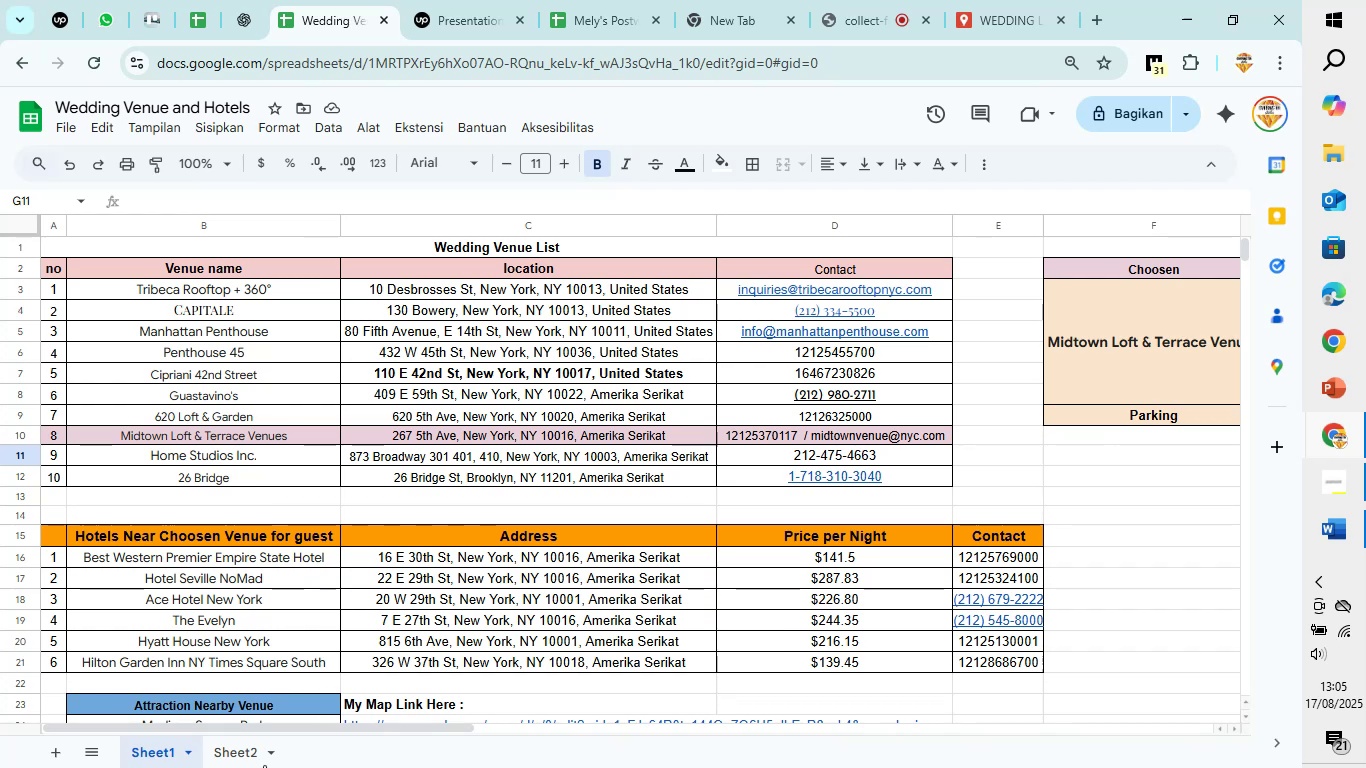 
left_click([240, 767])
 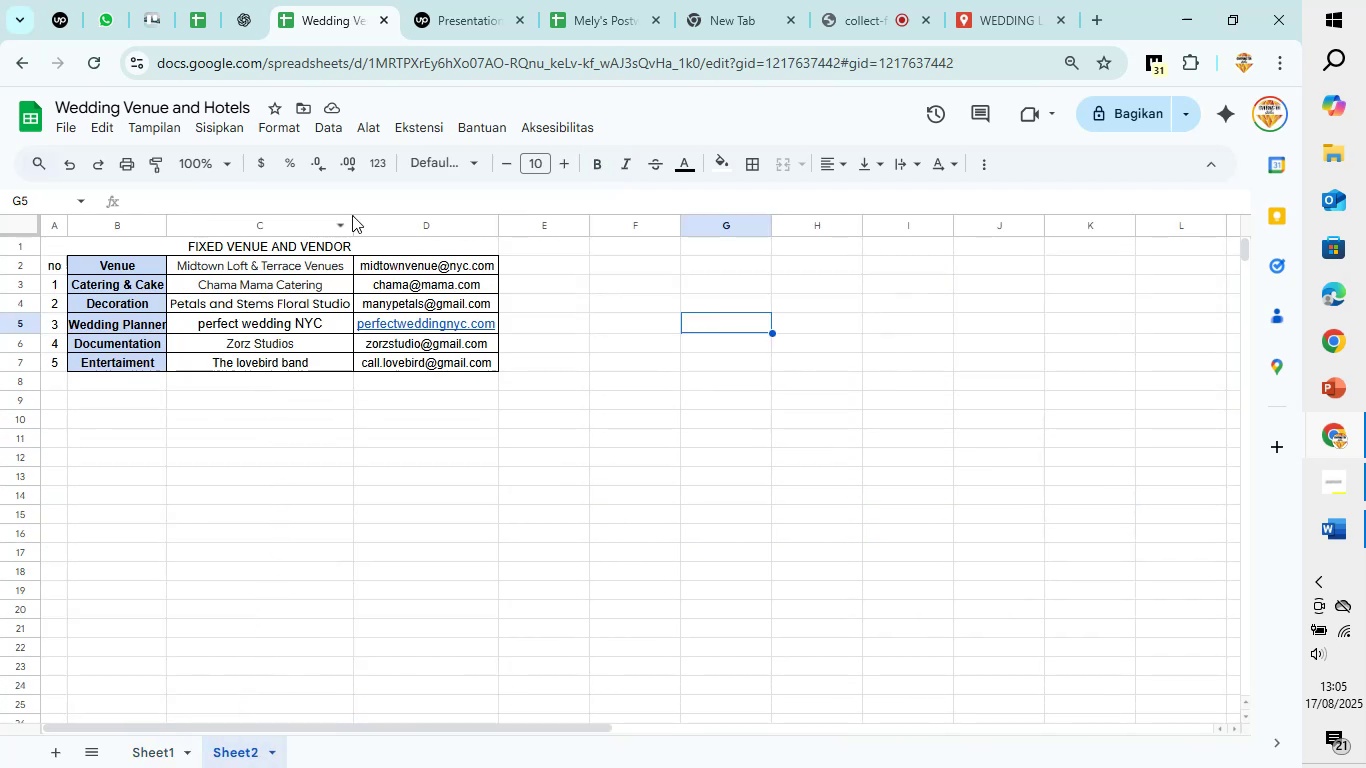 
left_click([356, 246])
 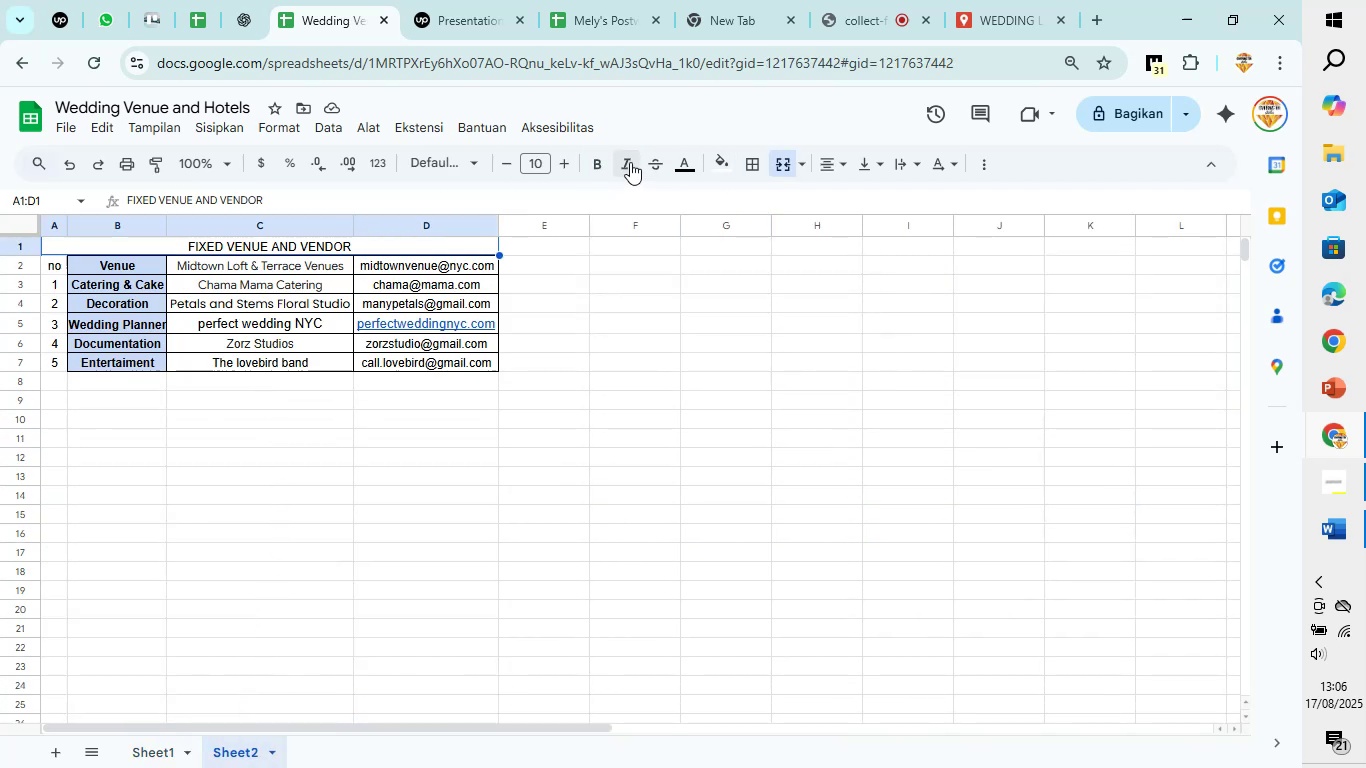 
left_click([602, 154])
 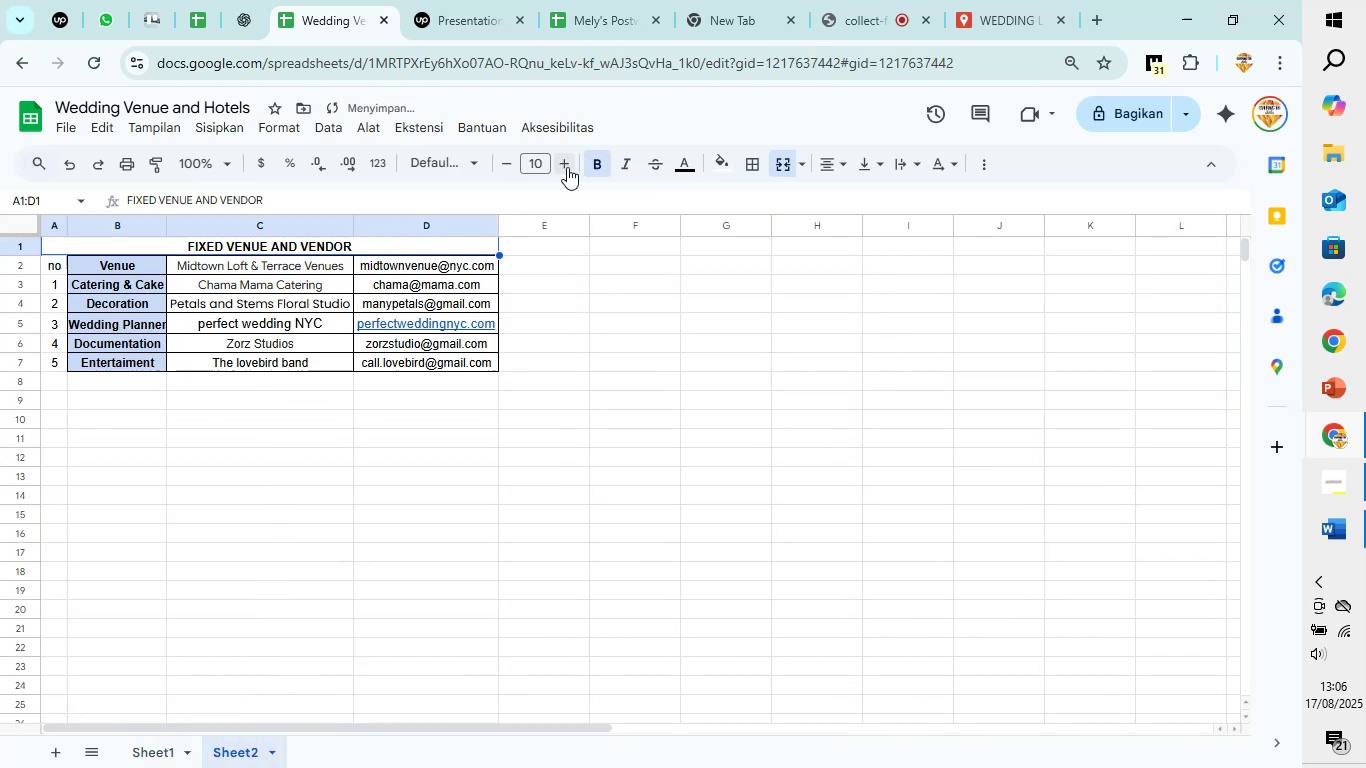 
left_click([567, 167])
 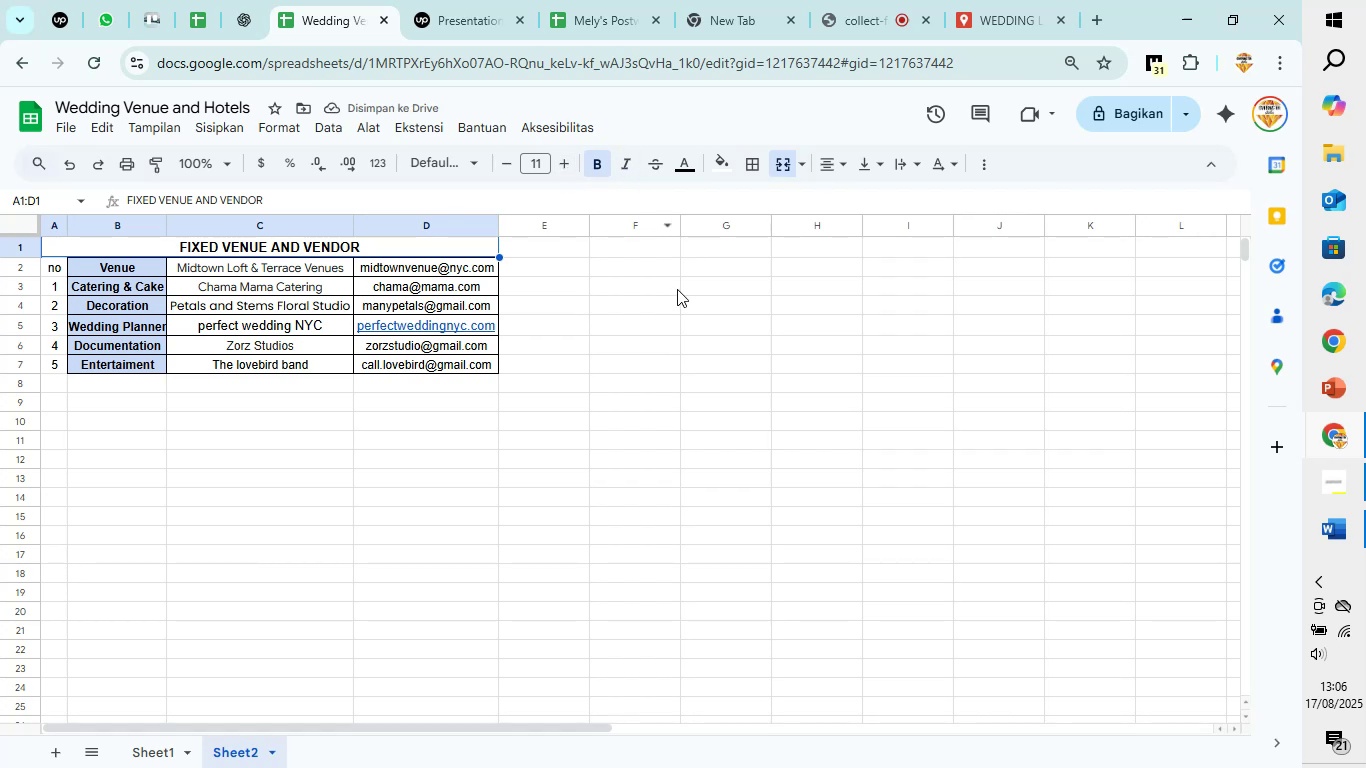 
left_click([723, 172])
 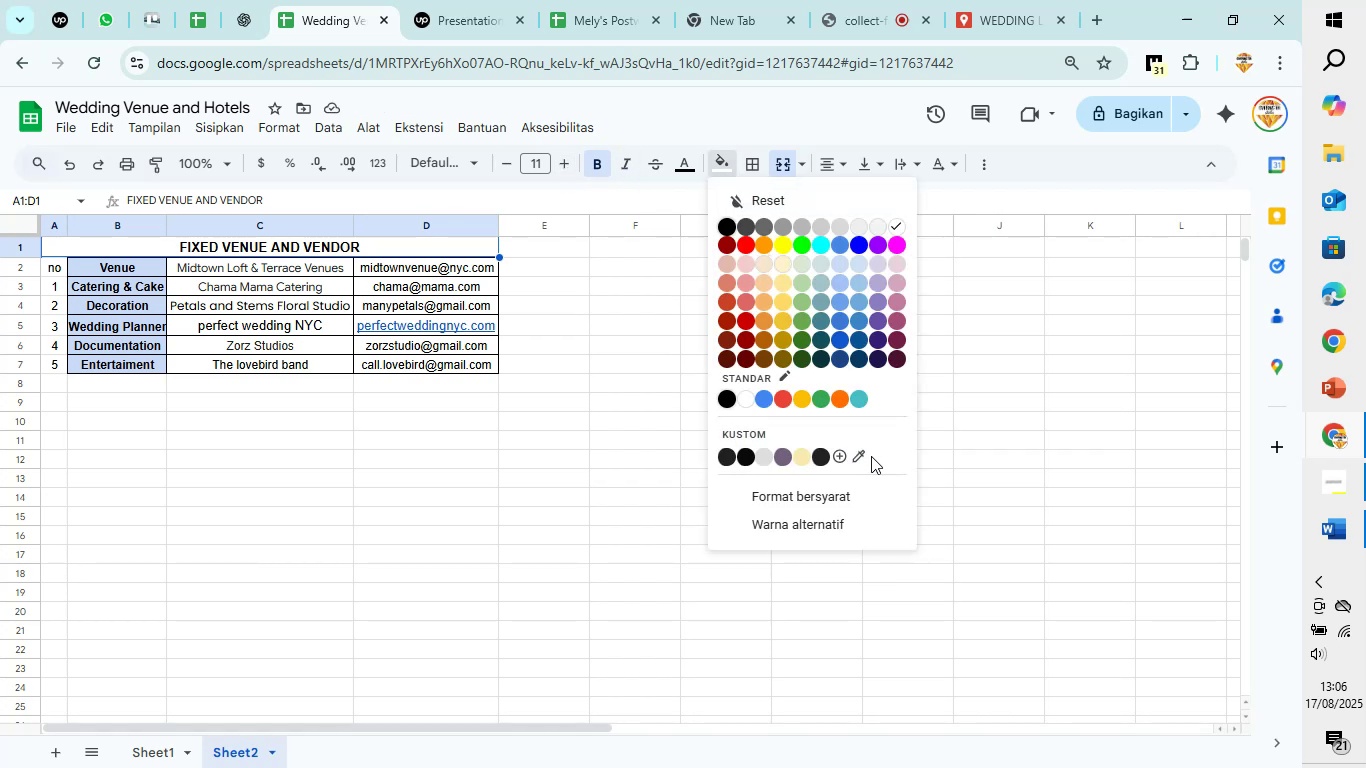 
left_click([868, 455])
 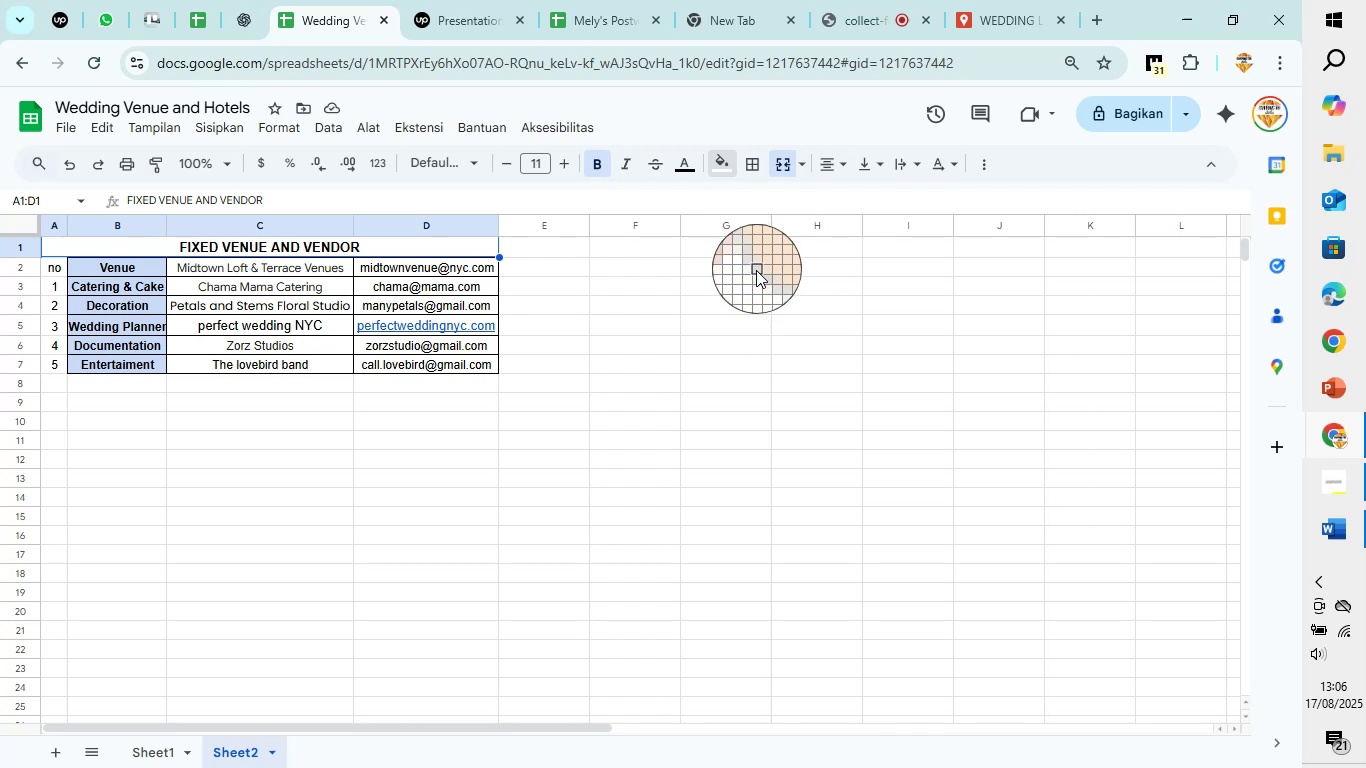 
wait(18.51)
 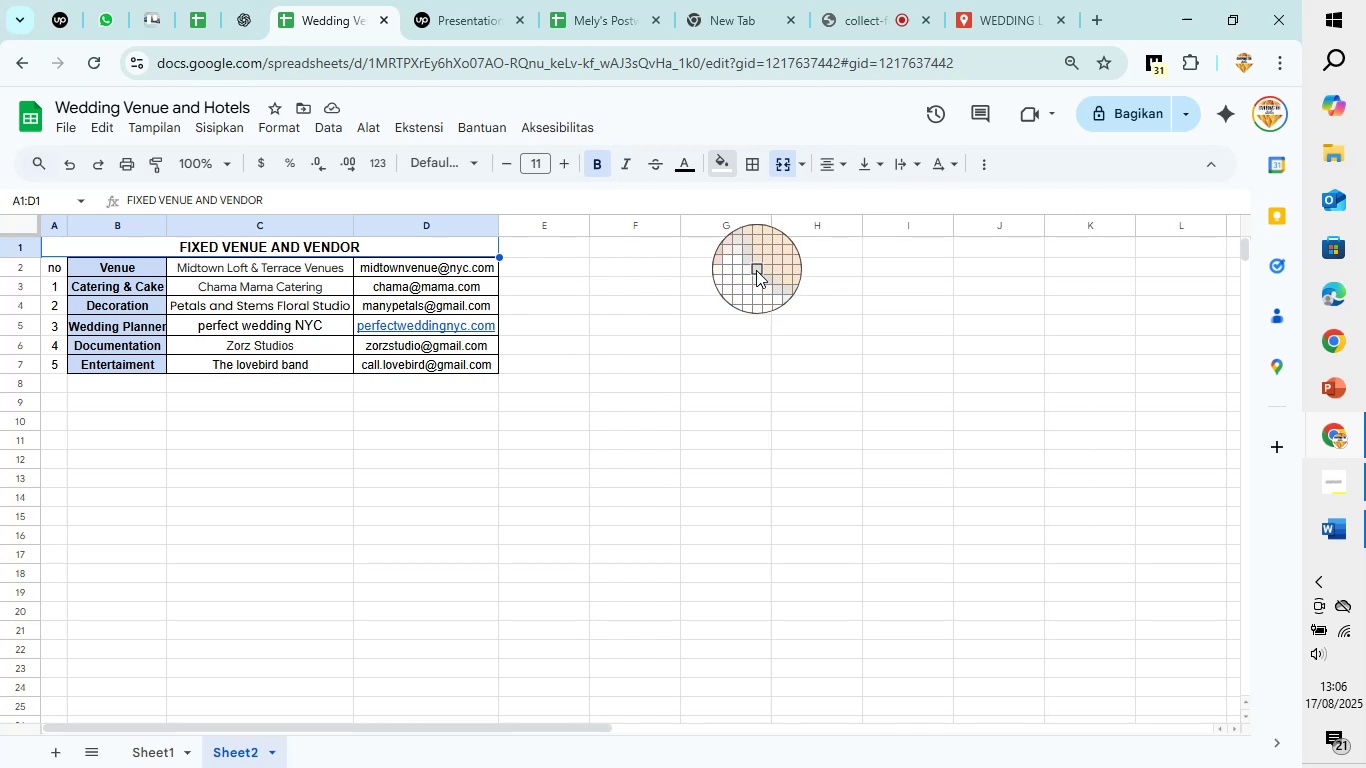 
left_click([751, 271])
 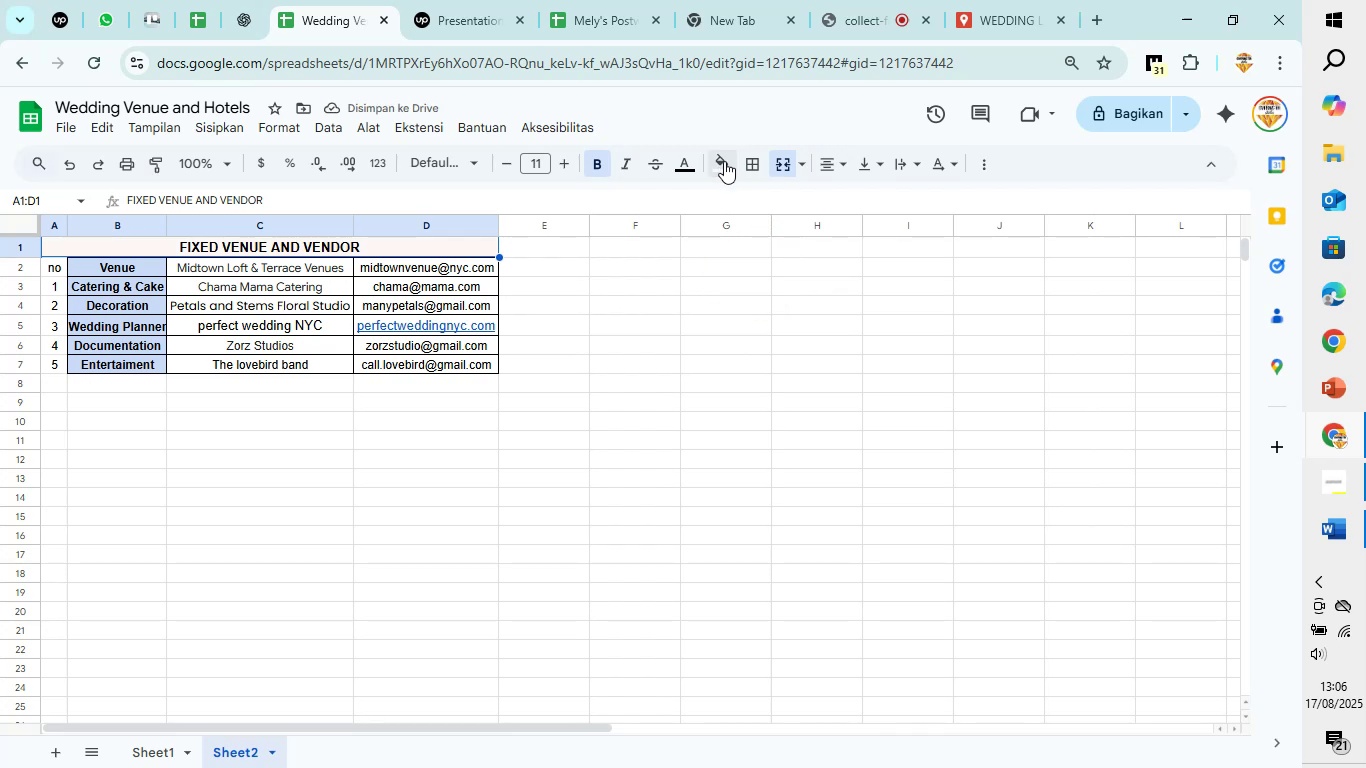 
left_click([444, 444])
 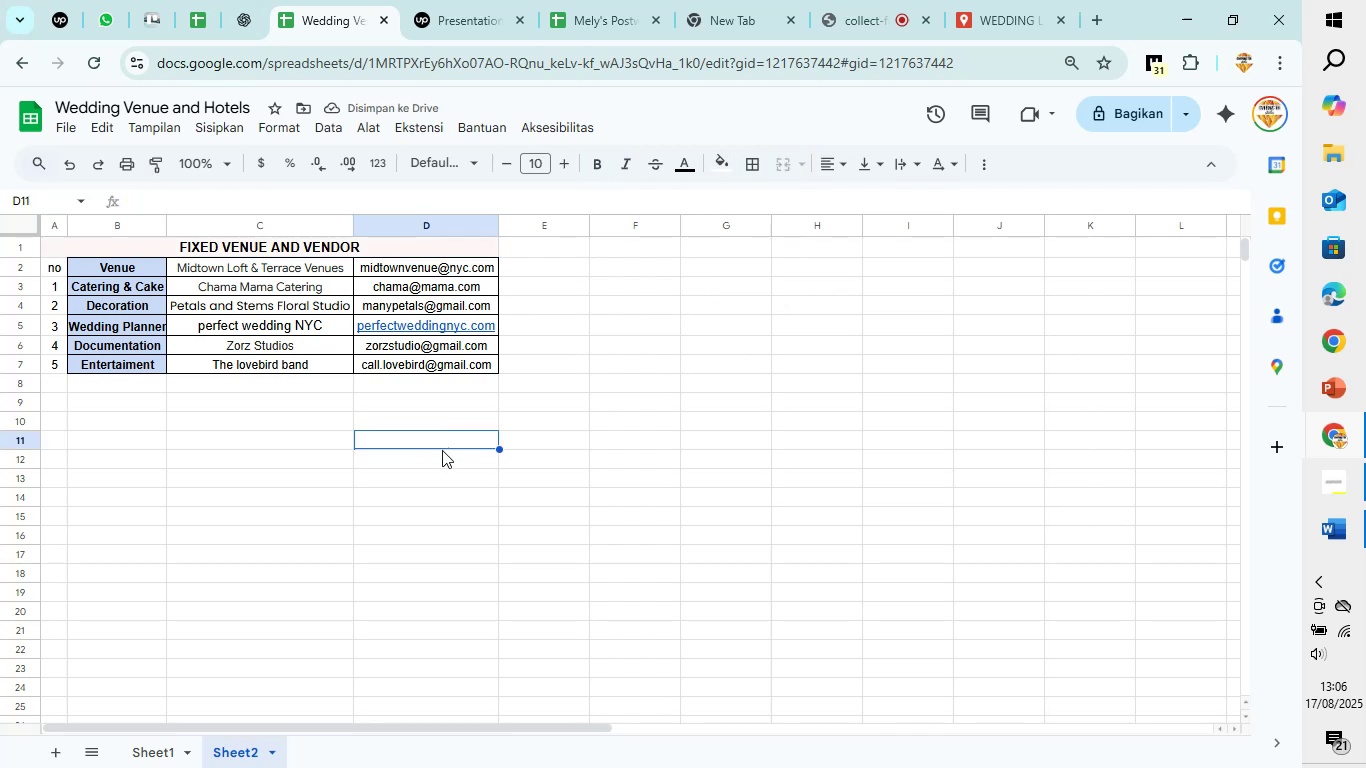 
left_click([429, 492])
 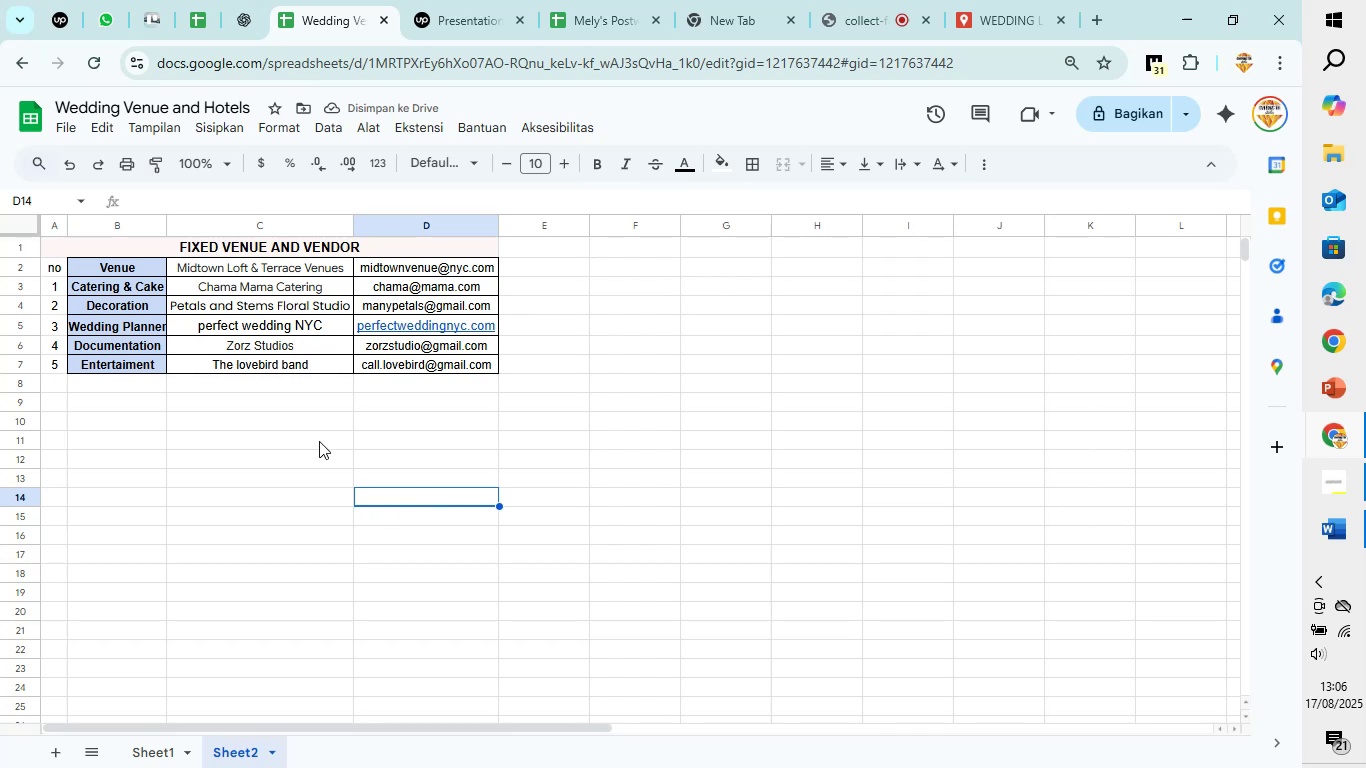 
left_click([319, 441])
 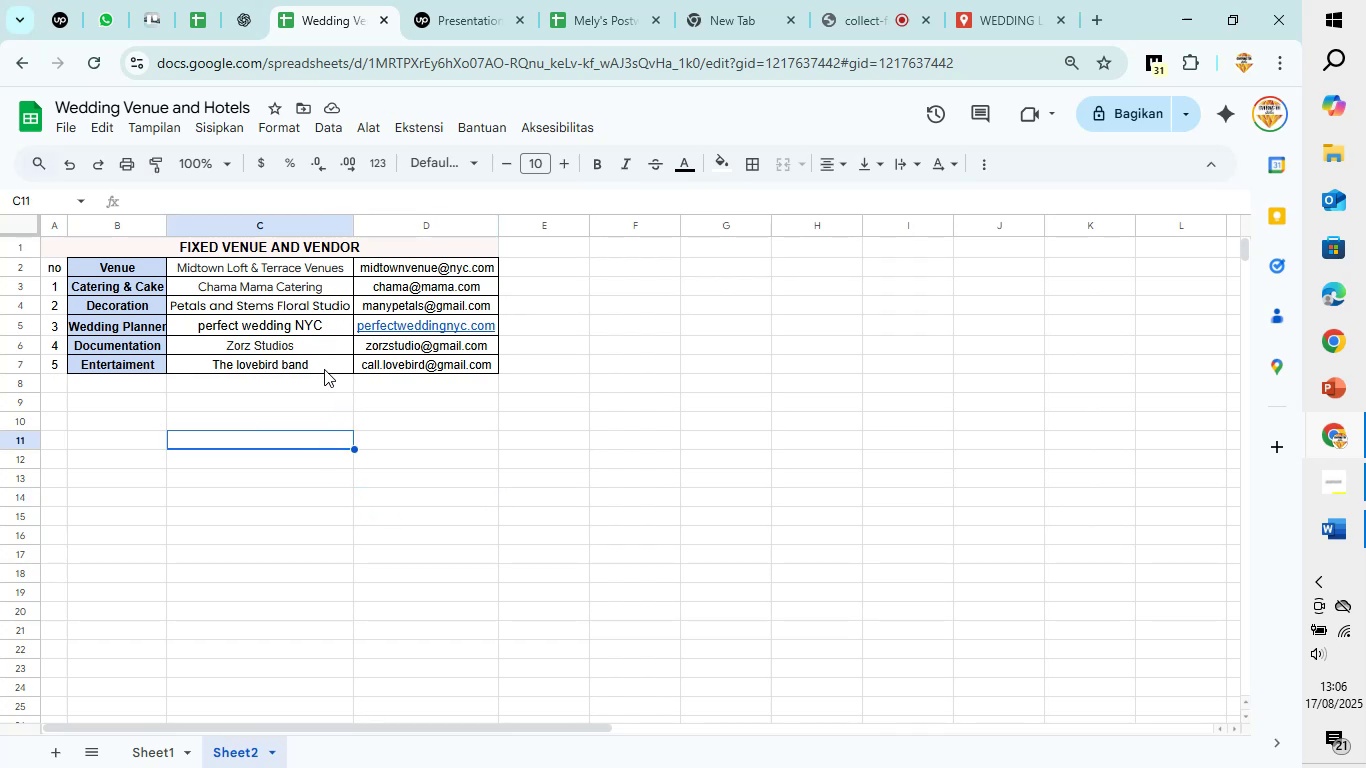 
left_click([160, 767])
 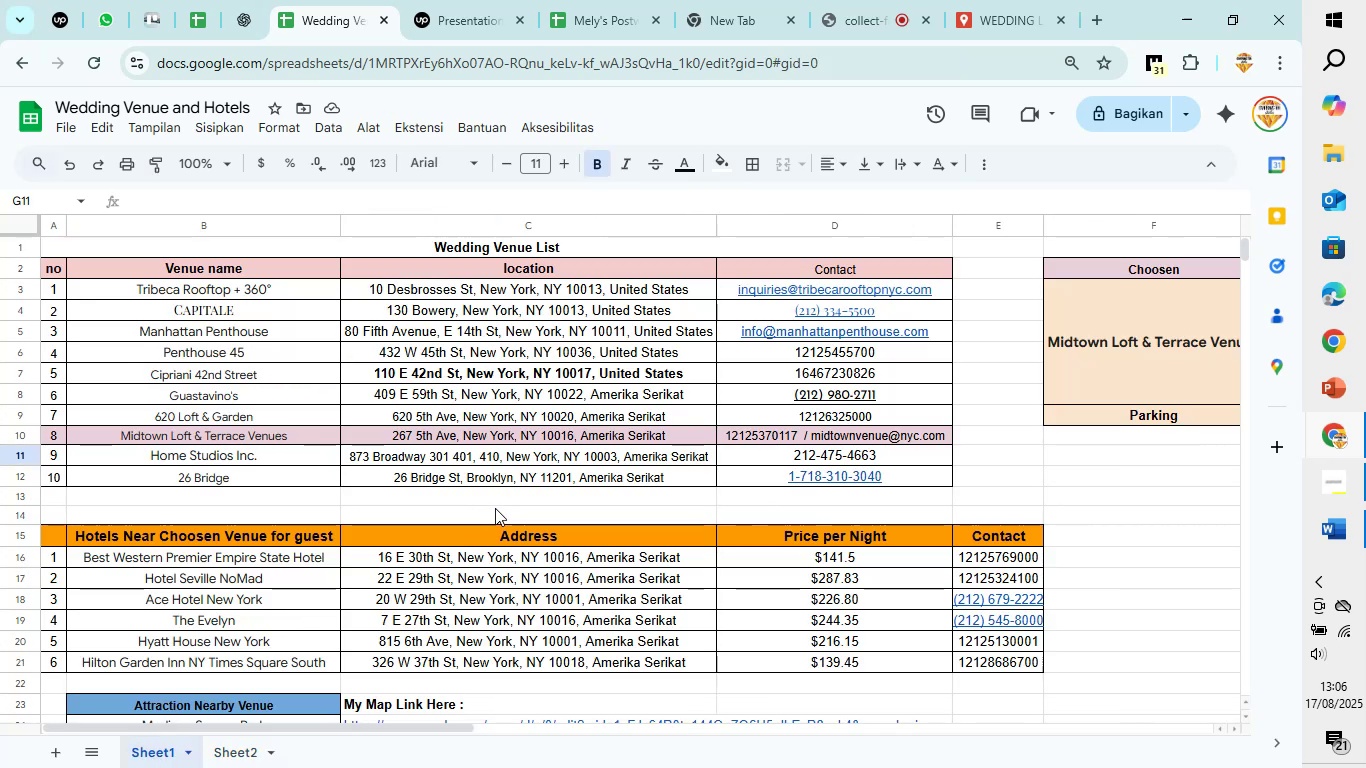 
scroll: coordinate [495, 508], scroll_direction: up, amount: 1.0
 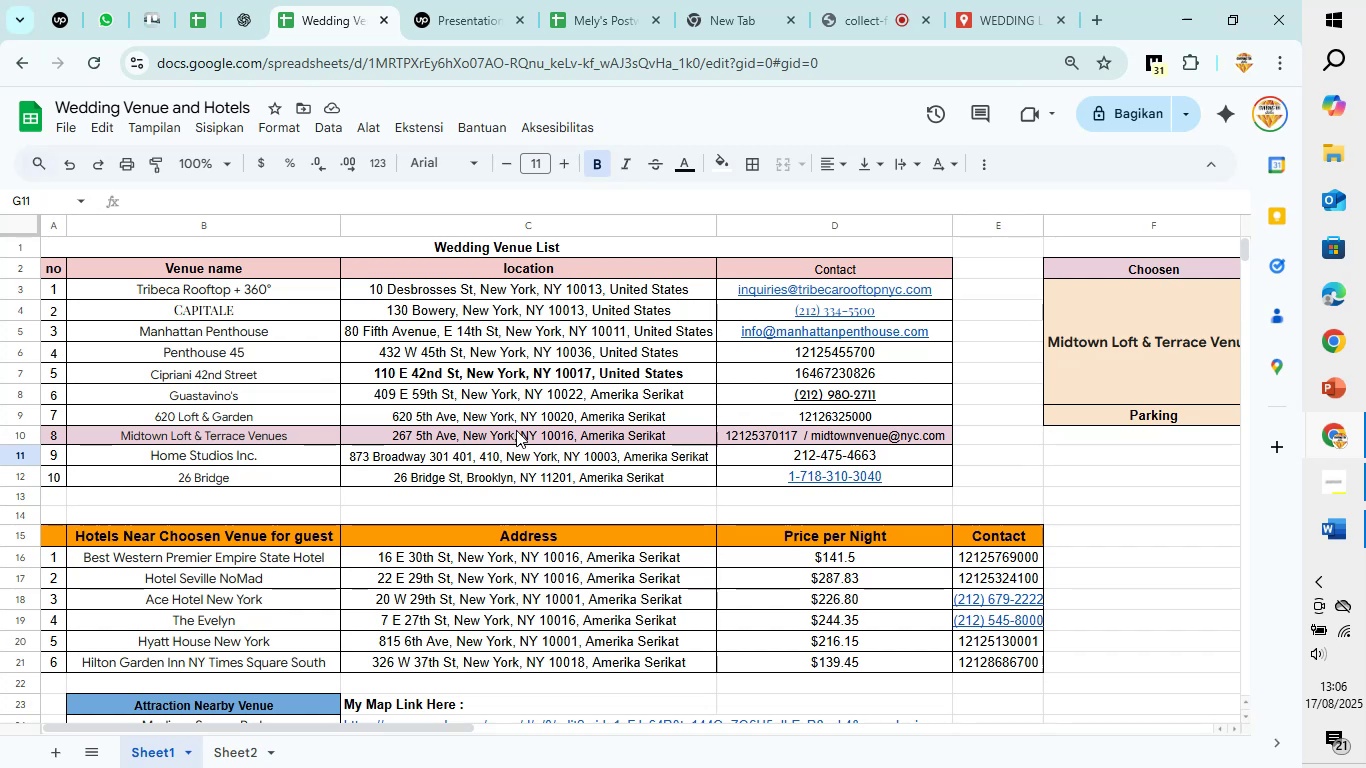 
left_click([516, 430])
 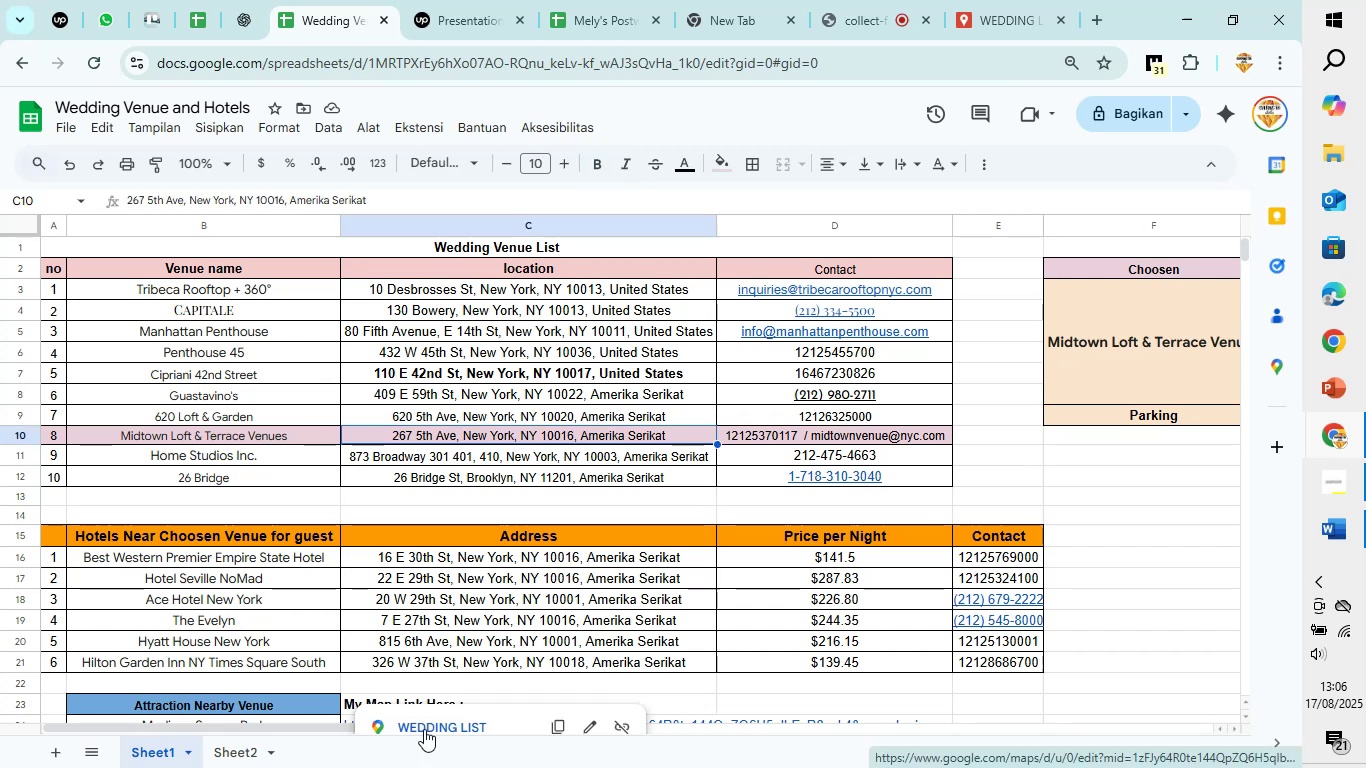 
scroll: coordinate [305, 695], scroll_direction: down, amount: 1.0
 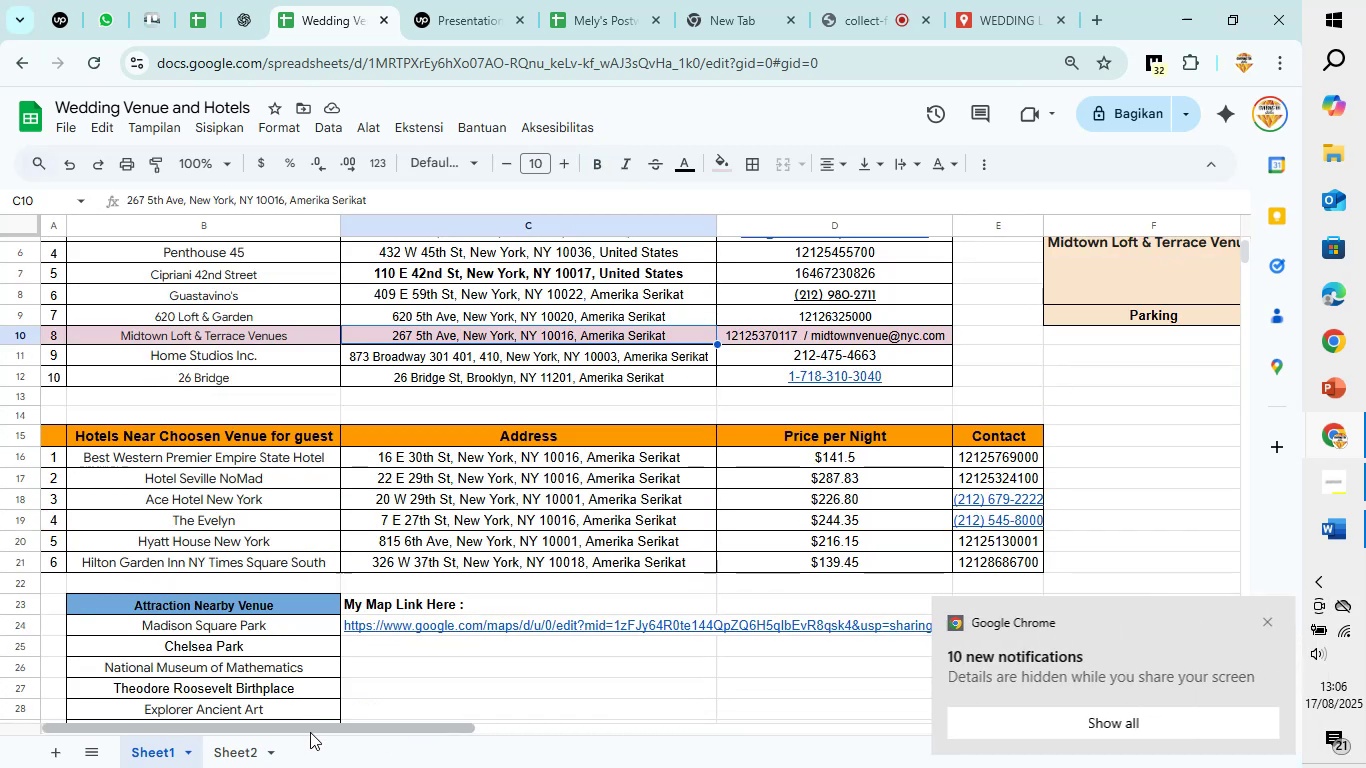 
left_click_drag(start_coordinate=[310, 732], to_coordinate=[597, 631])
 